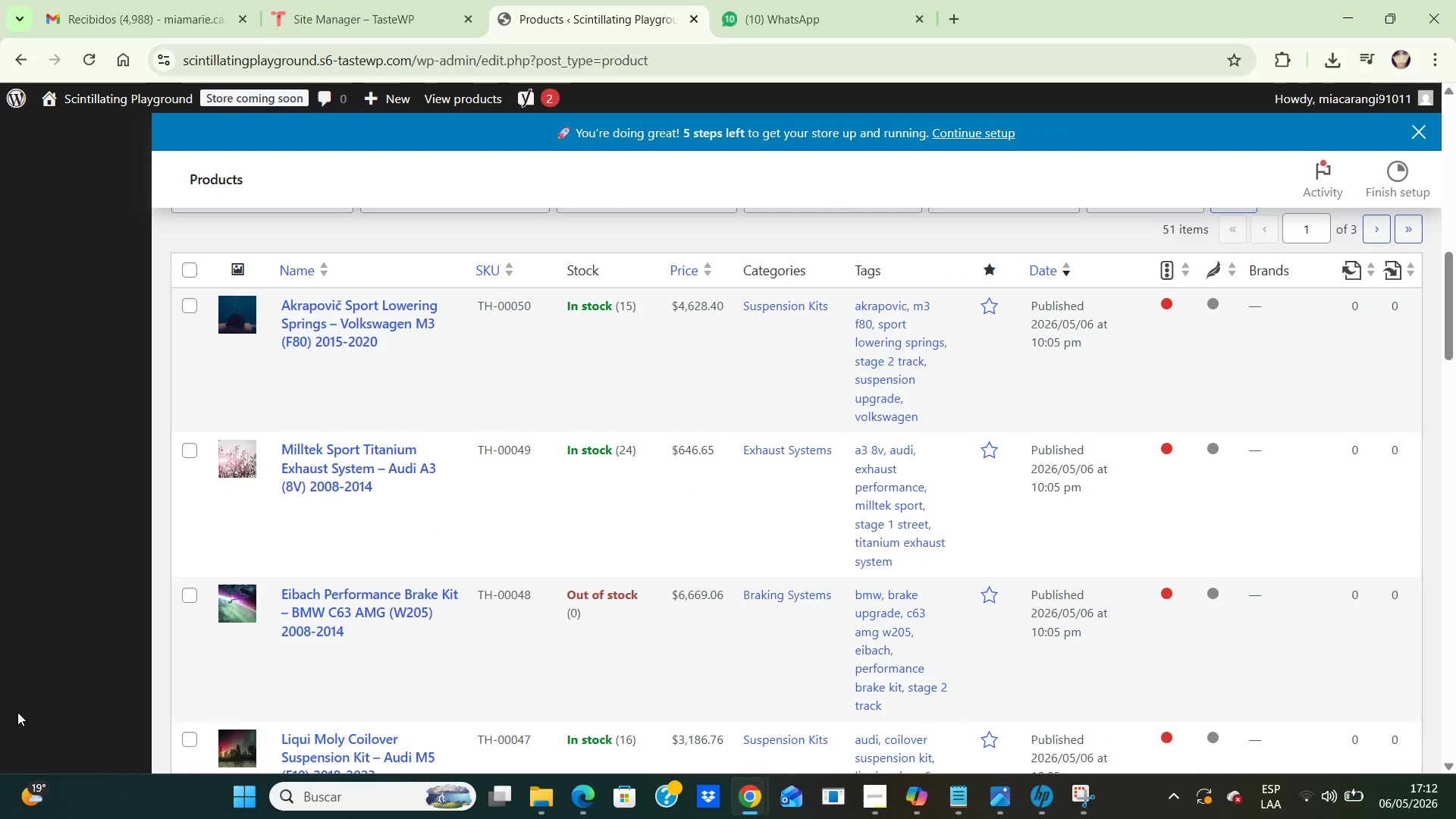 
left_click([337, 357])
 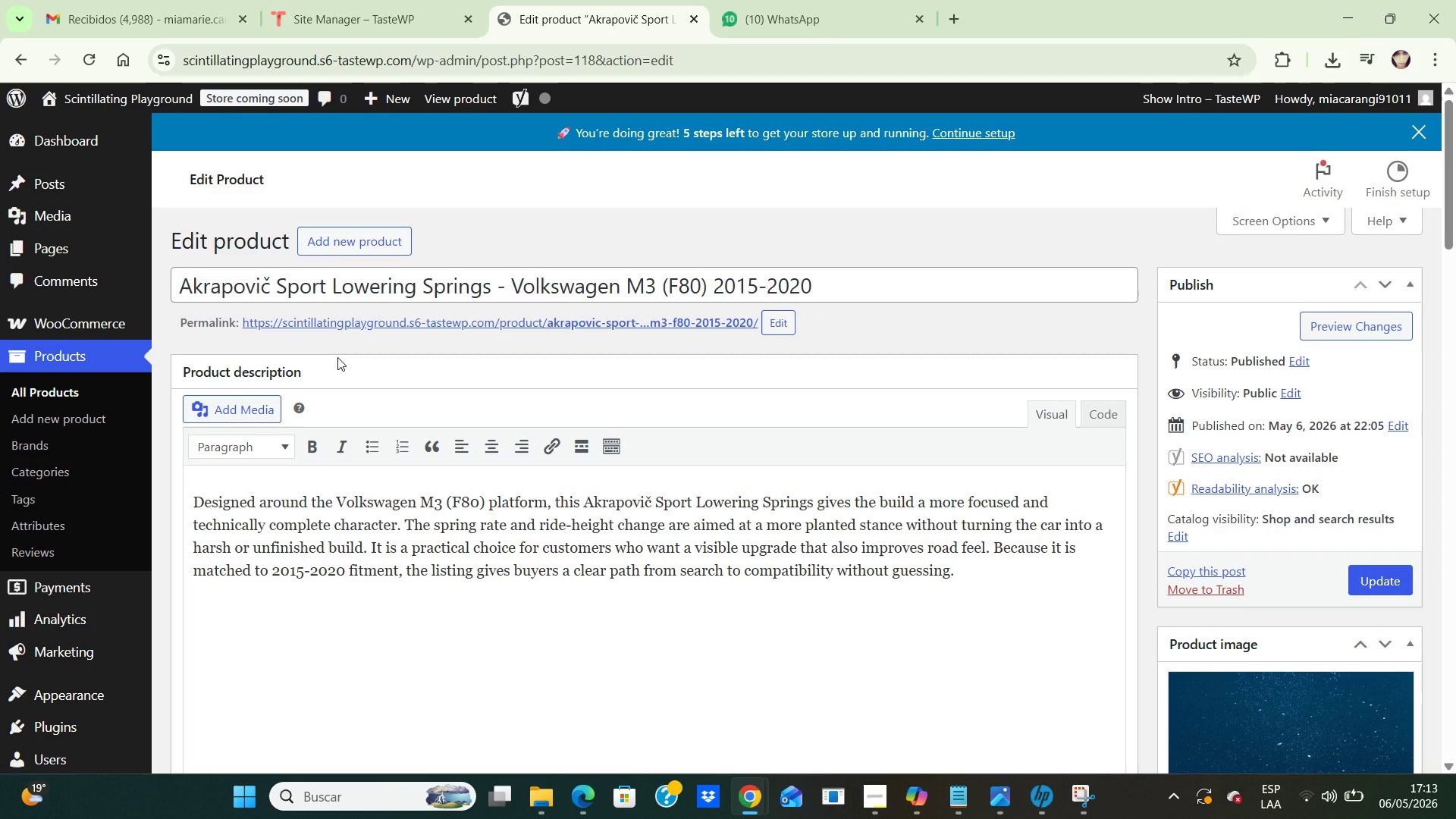 
wait(44.95)
 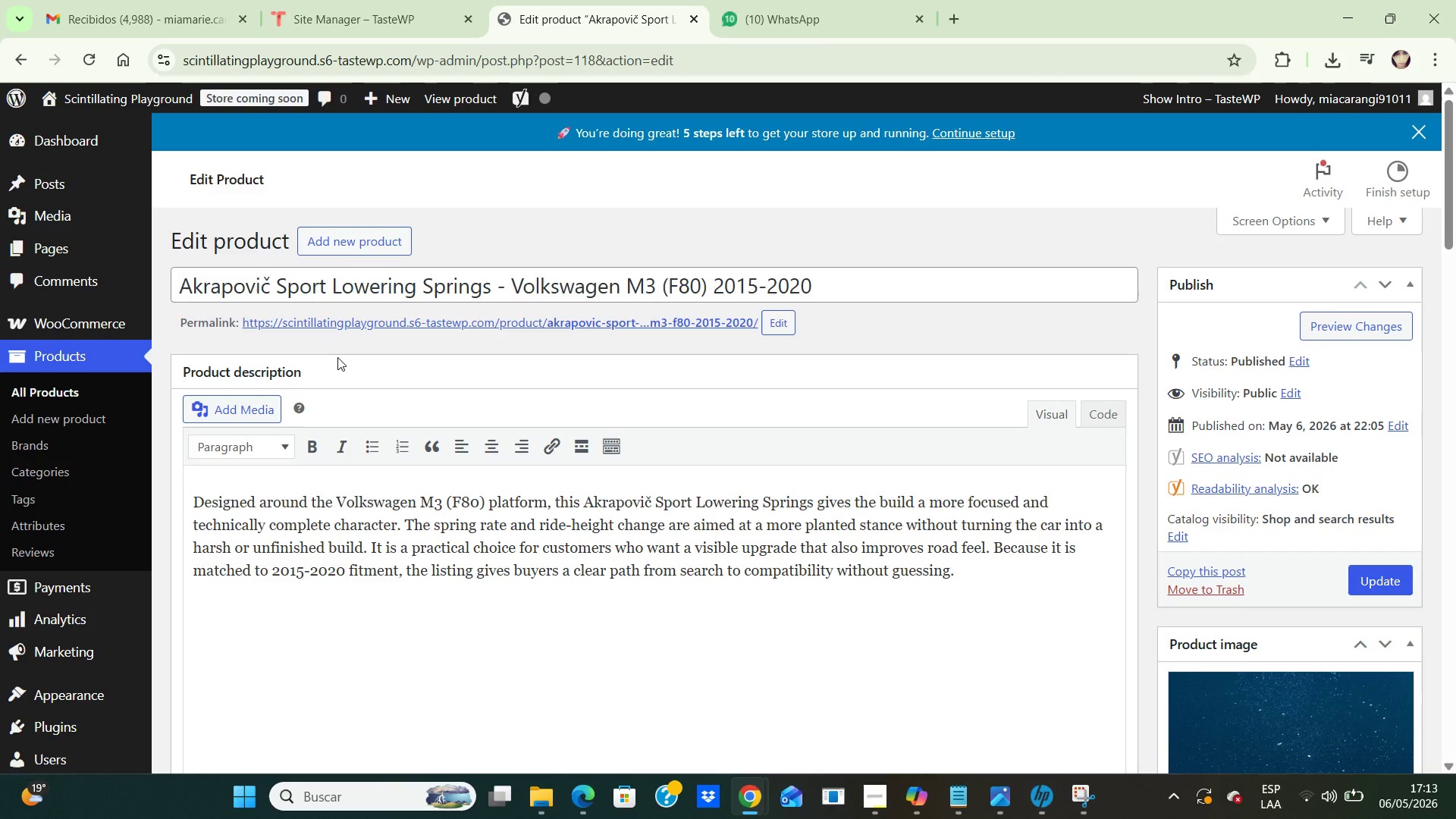 
left_click([826, 290])
 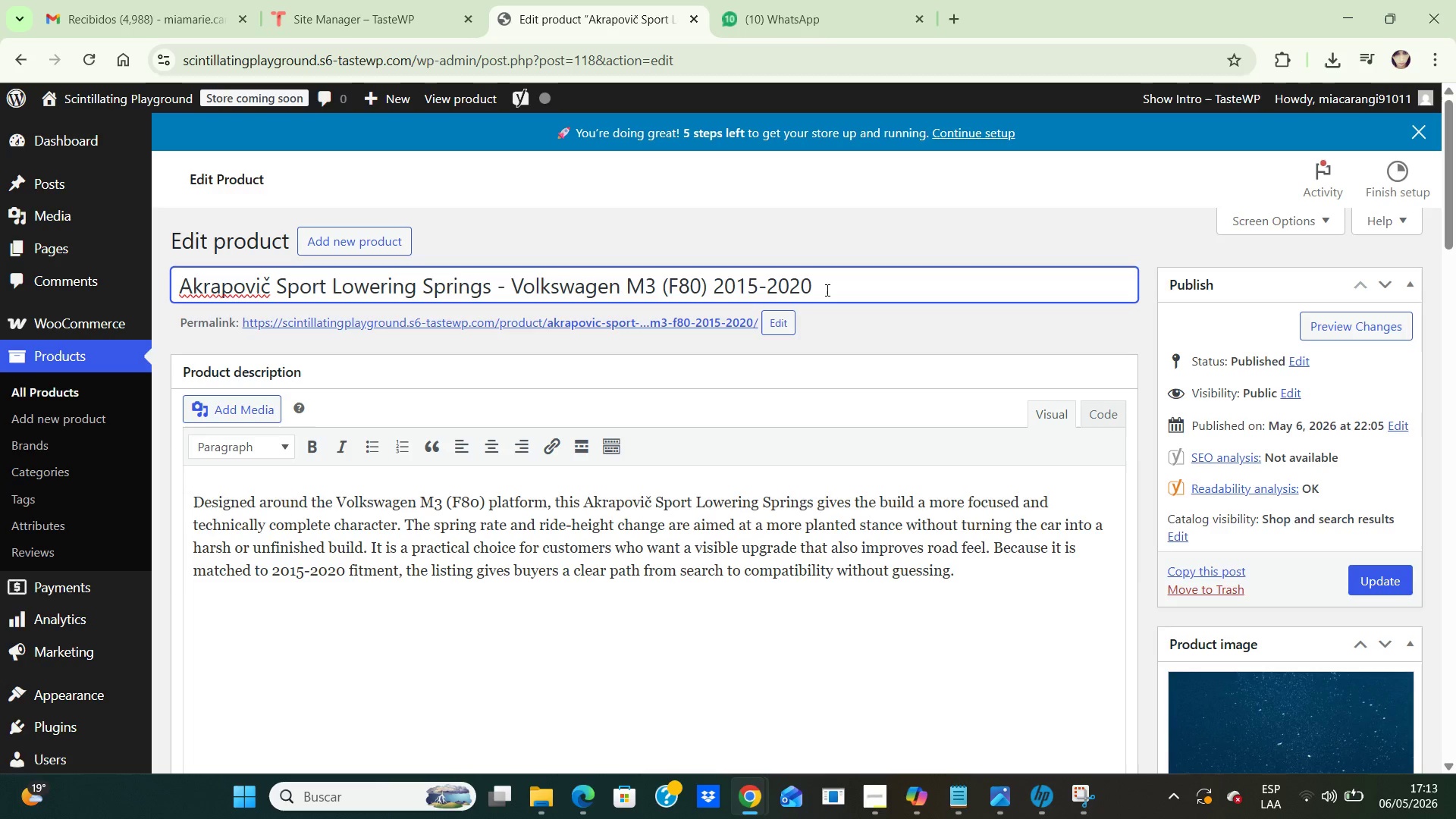 
hold_key(key=Backspace, duration=1.5)
 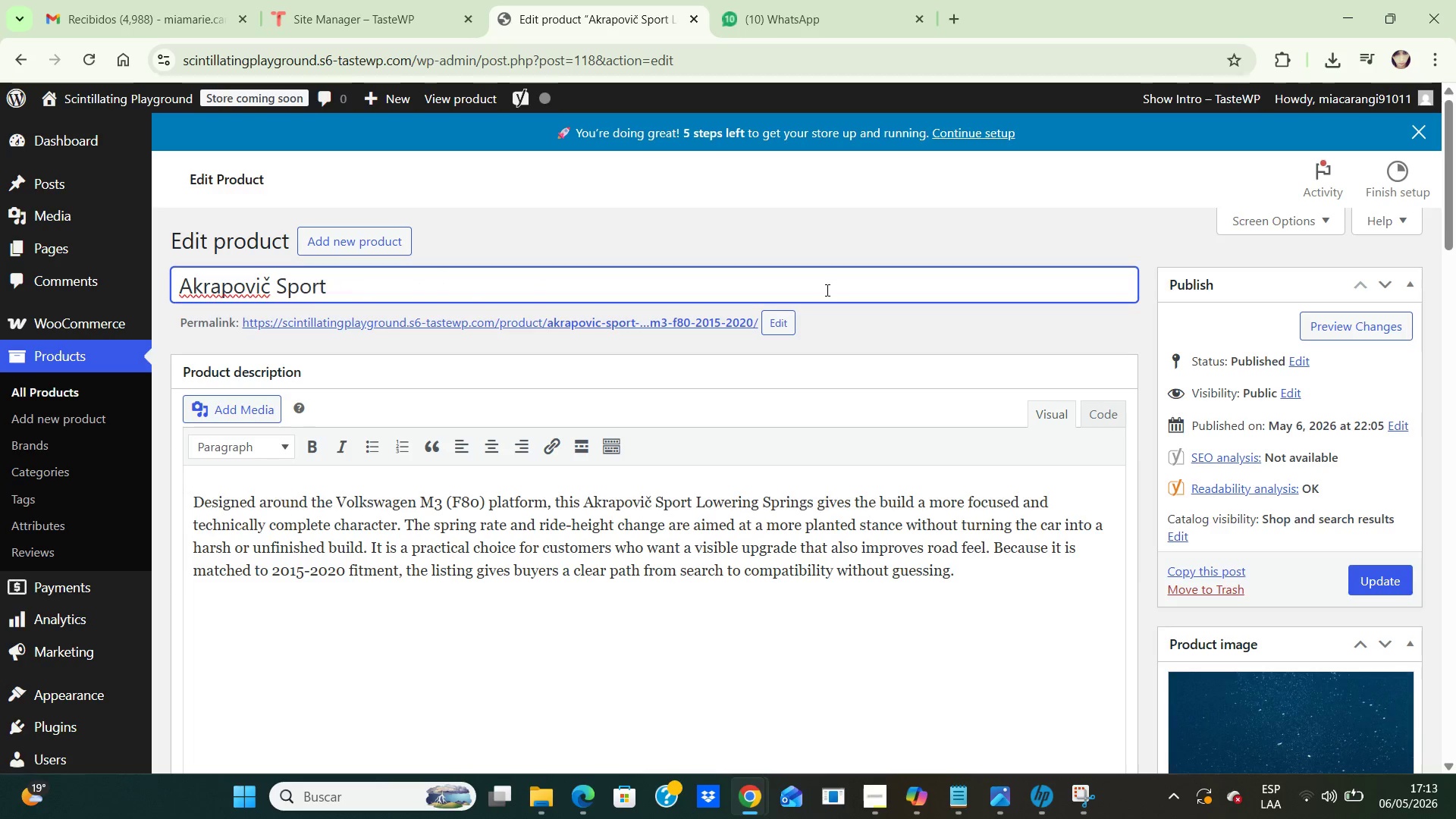 
hold_key(key=Backspace, duration=1.19)
 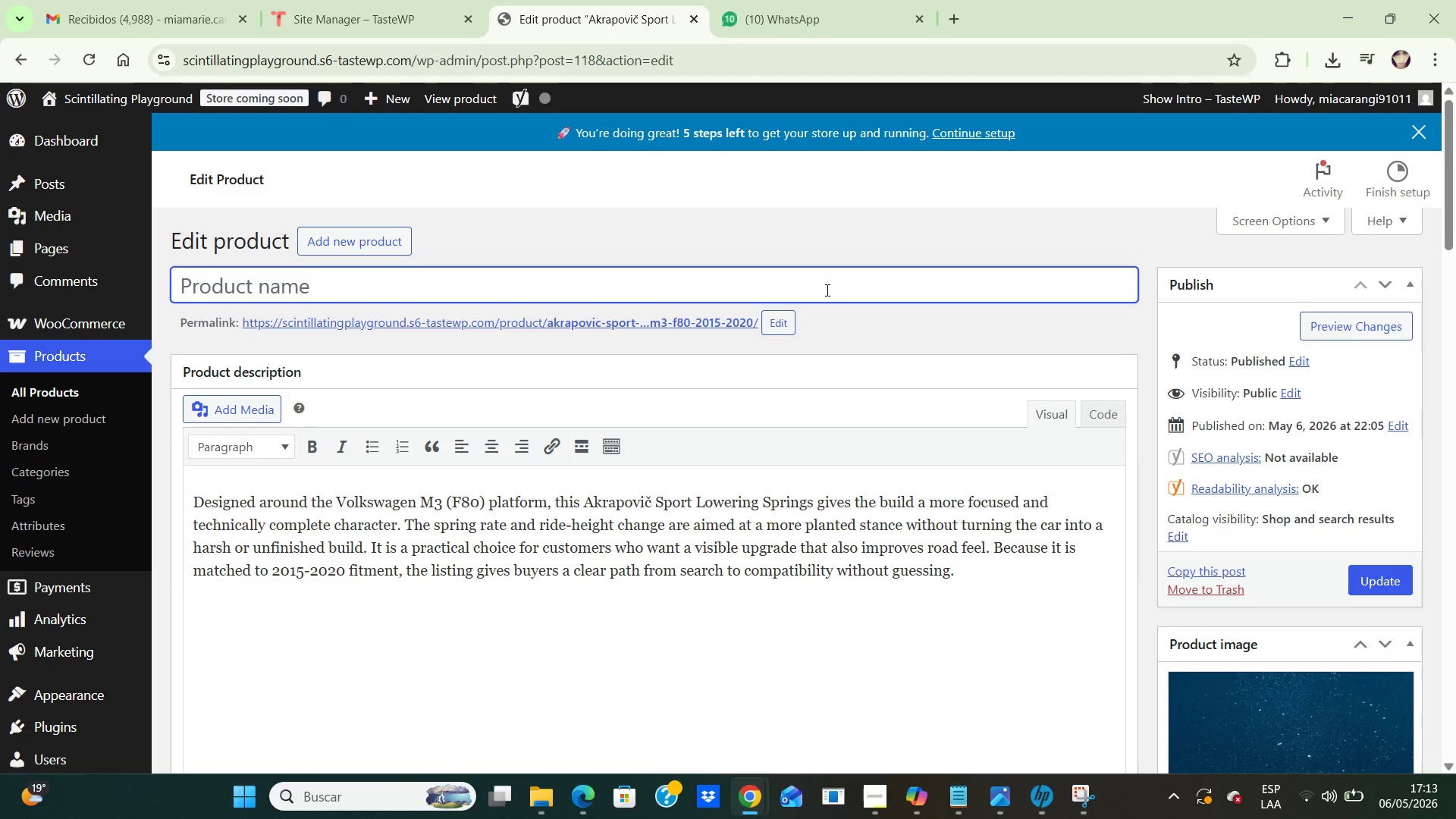 
type(KW Suspensions Sport Lowering S)
 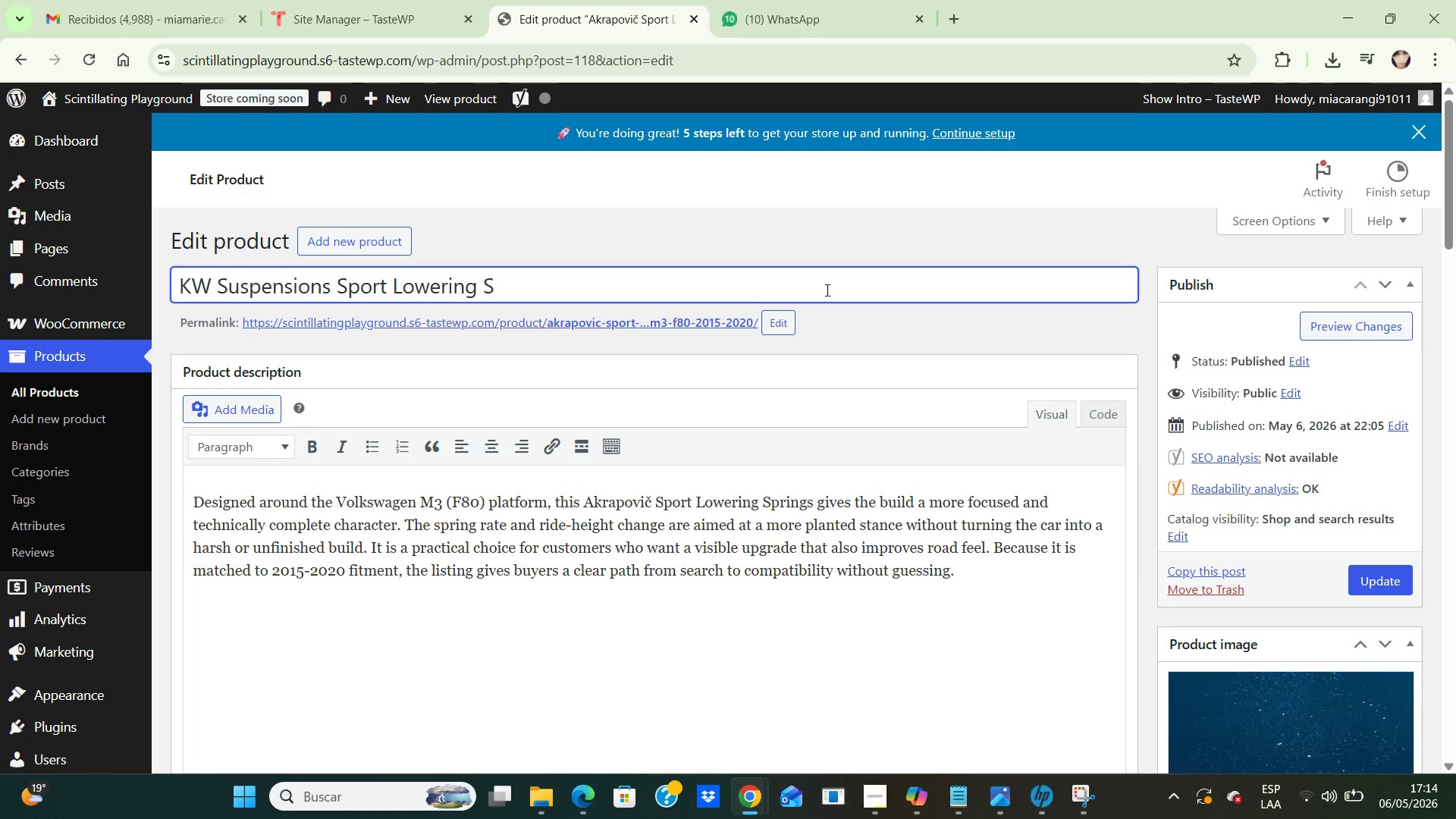 
type(prings-Volkwagen M3 *f8)
key(Backspace)
key(Backspace)
type(F80)
 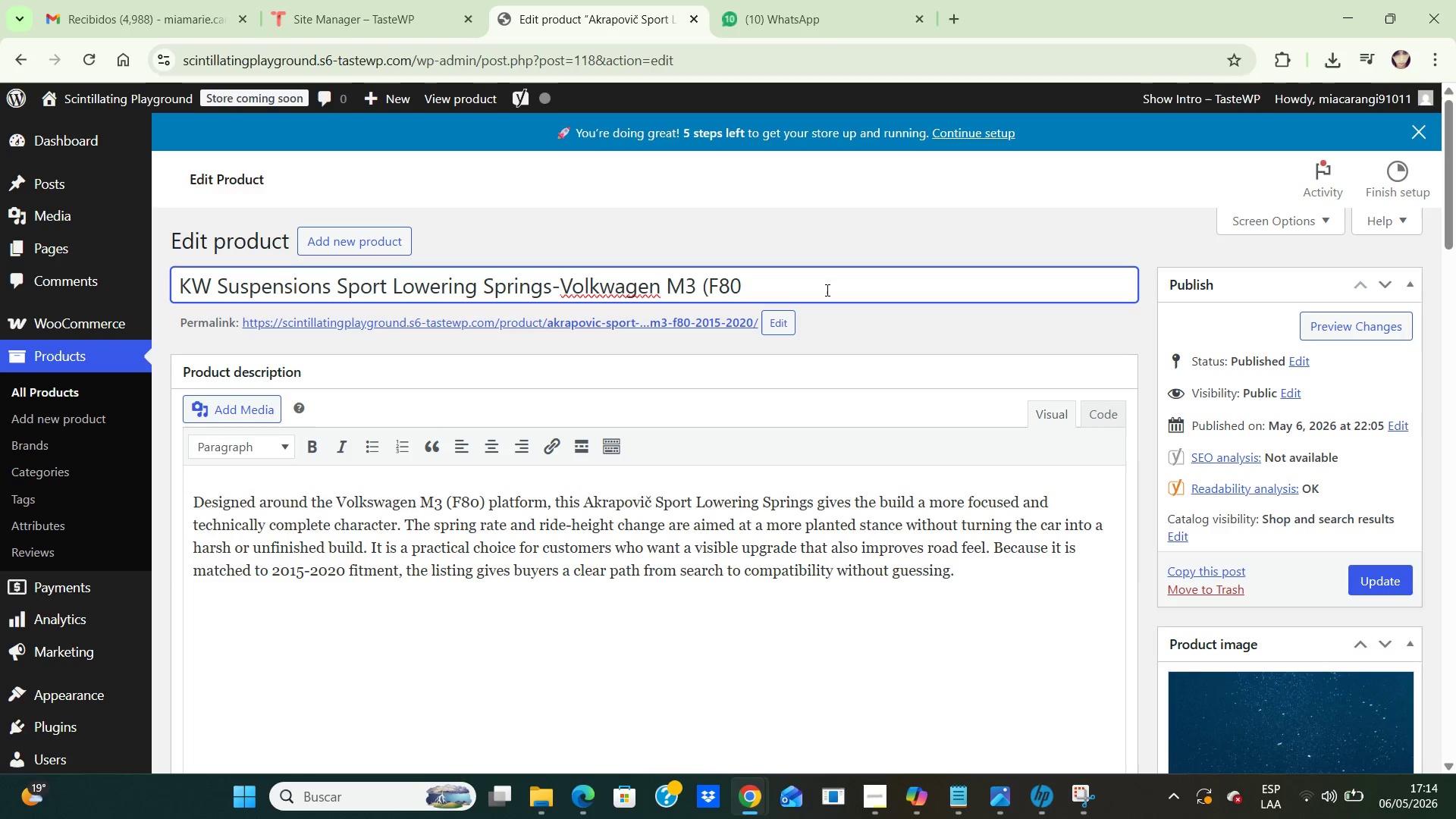 
wait(15.55)
 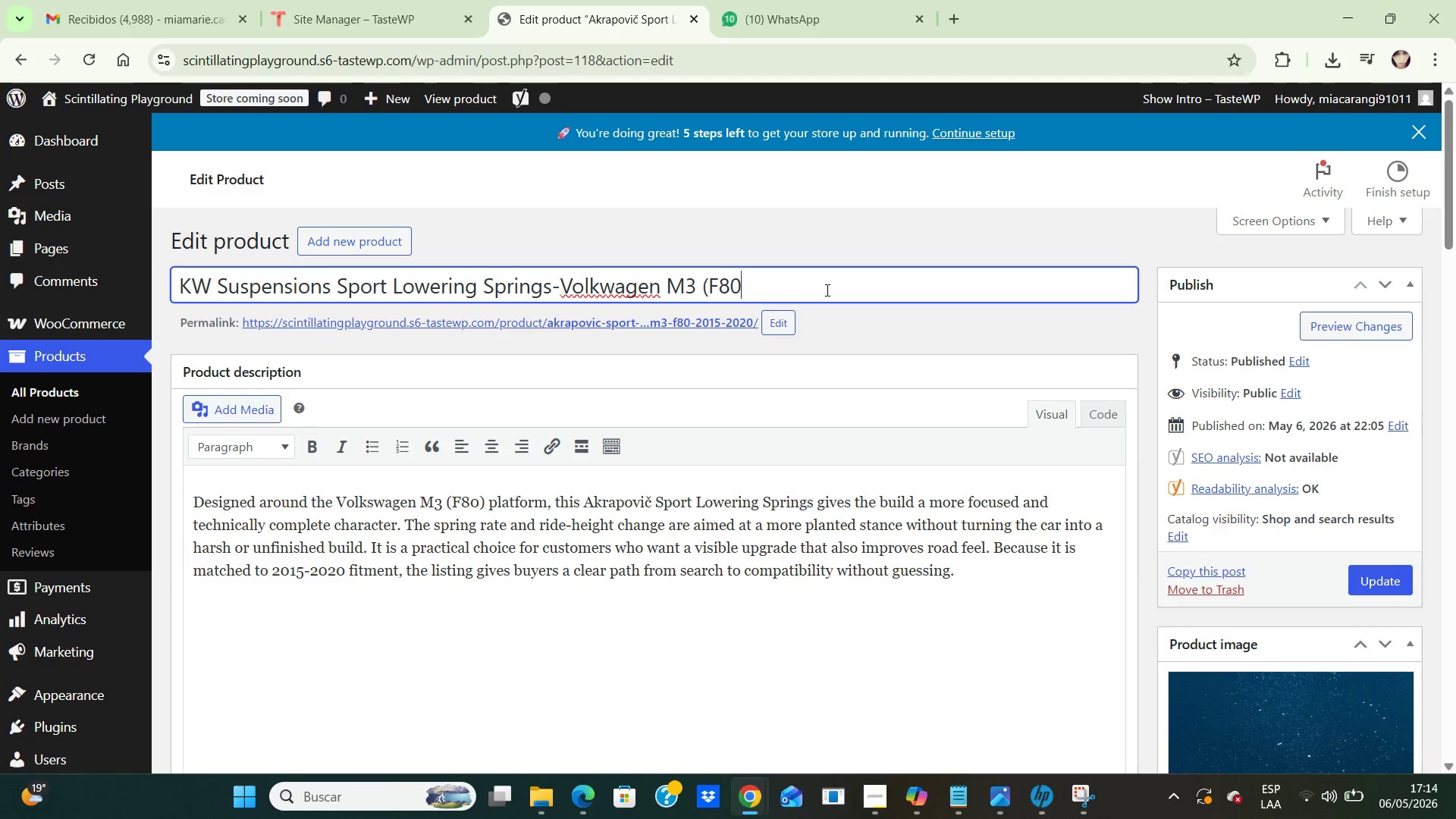 
left_click([768, 297])
 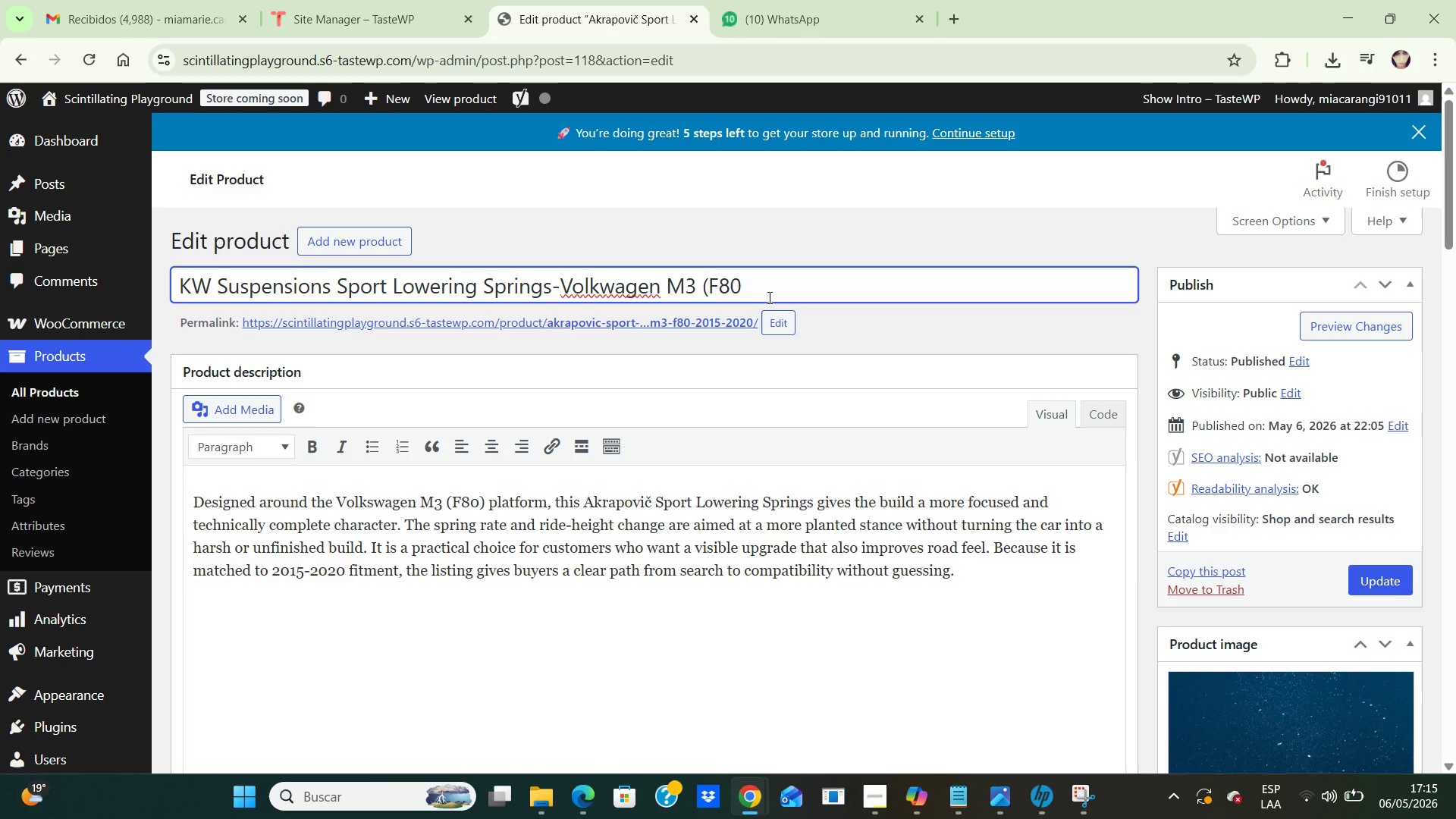 
key(Backspace)
key(Backspace)
key(Backspace)
key(Backspace)
key(Backspace)
key(Backspace)
key(Backspace)
key(Backspace)
key(Backspace)
key(Backspace)
key(Backspace)
key(Backspace)
key(Backspace)
key(Backspace)
key(Backspace)
key(Backspace)
key(Backspace)
type(BMW M3 )
 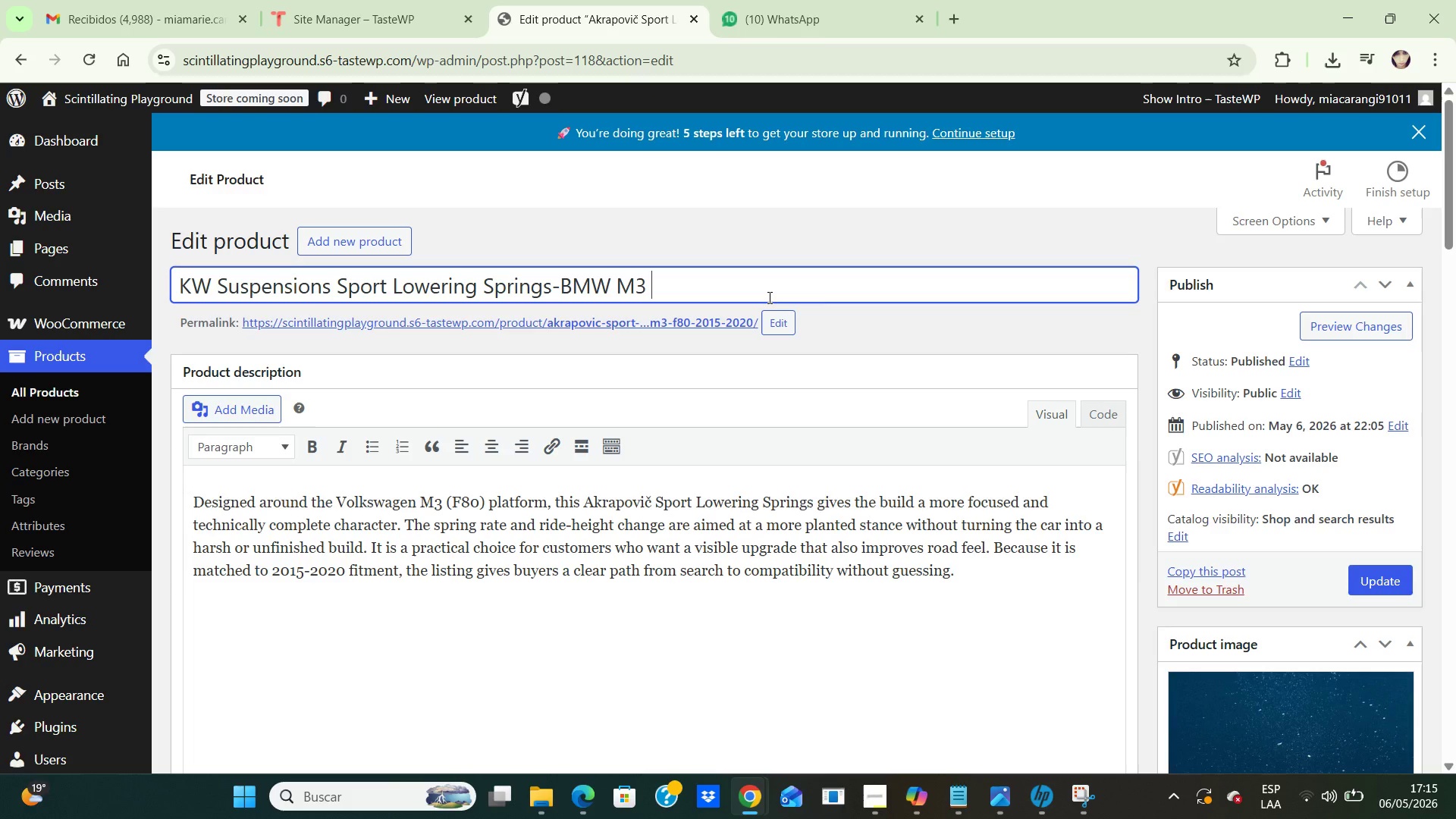 
type(*F80)
 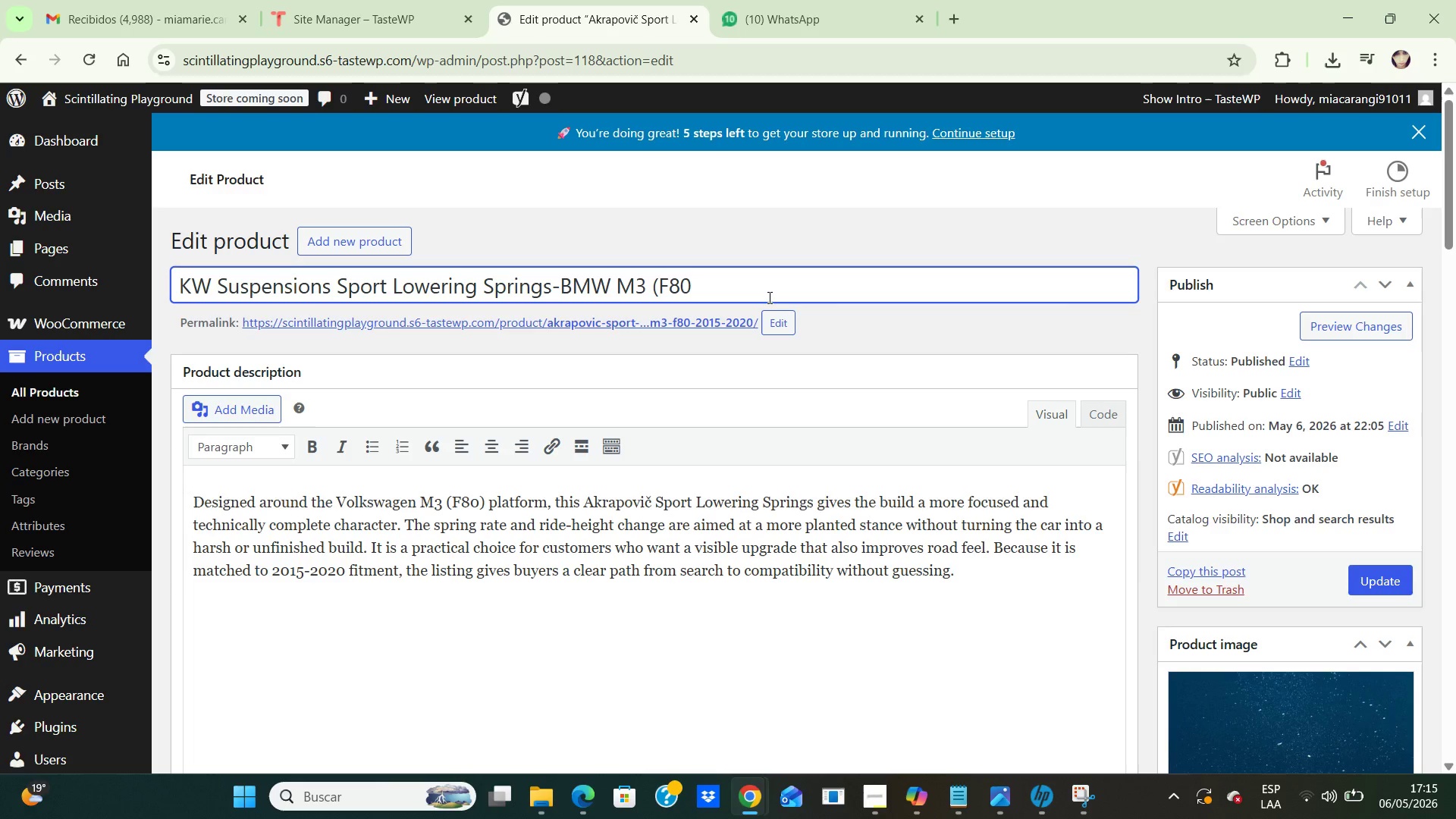 
type(( 2025-2020)
 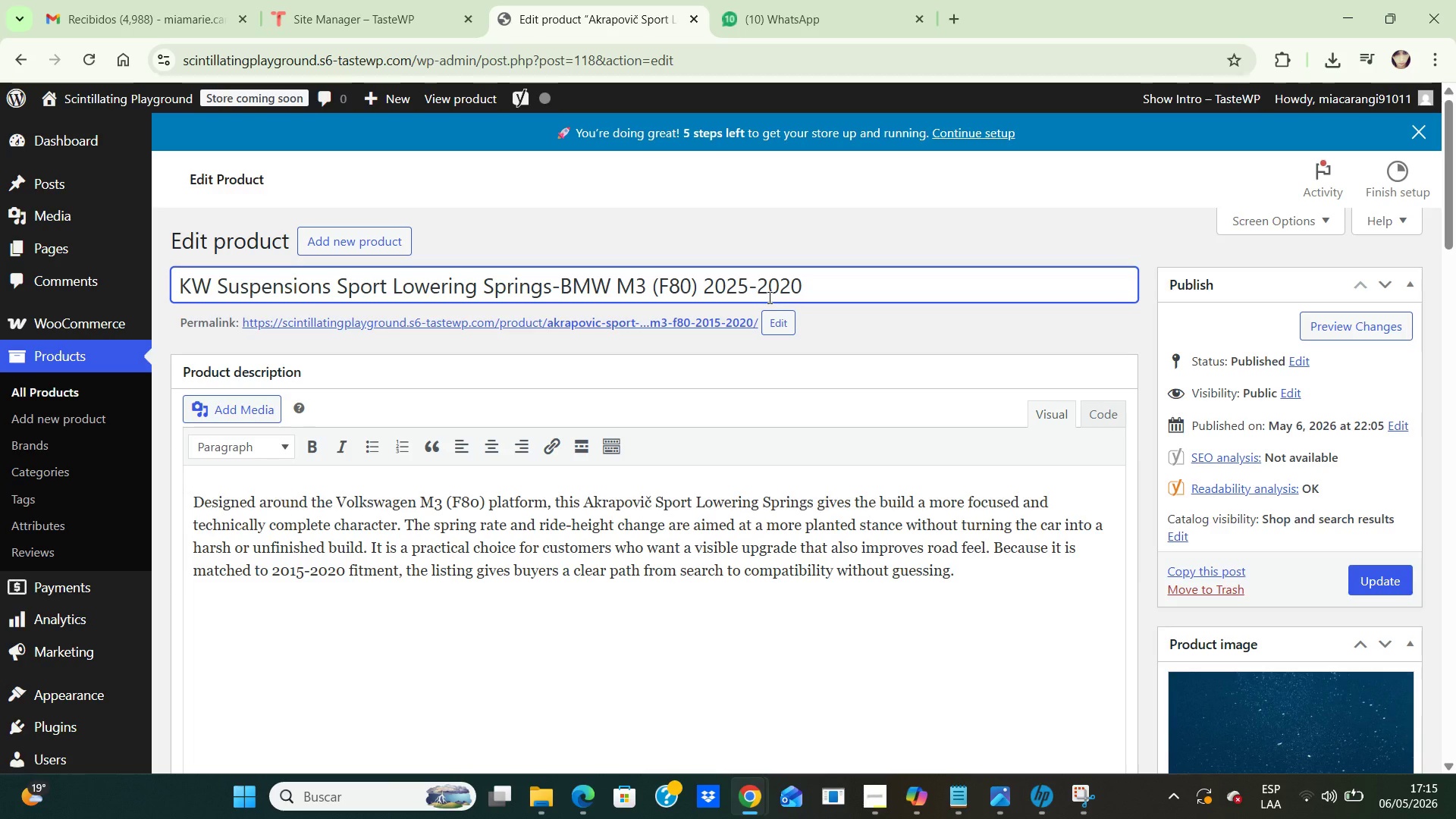 
key(Backspace)
key(Backspace)
key(Backspace)
key(Backspace)
key(Backspace)
key(Backspace)
key(Backspace)
type(15-2020)
 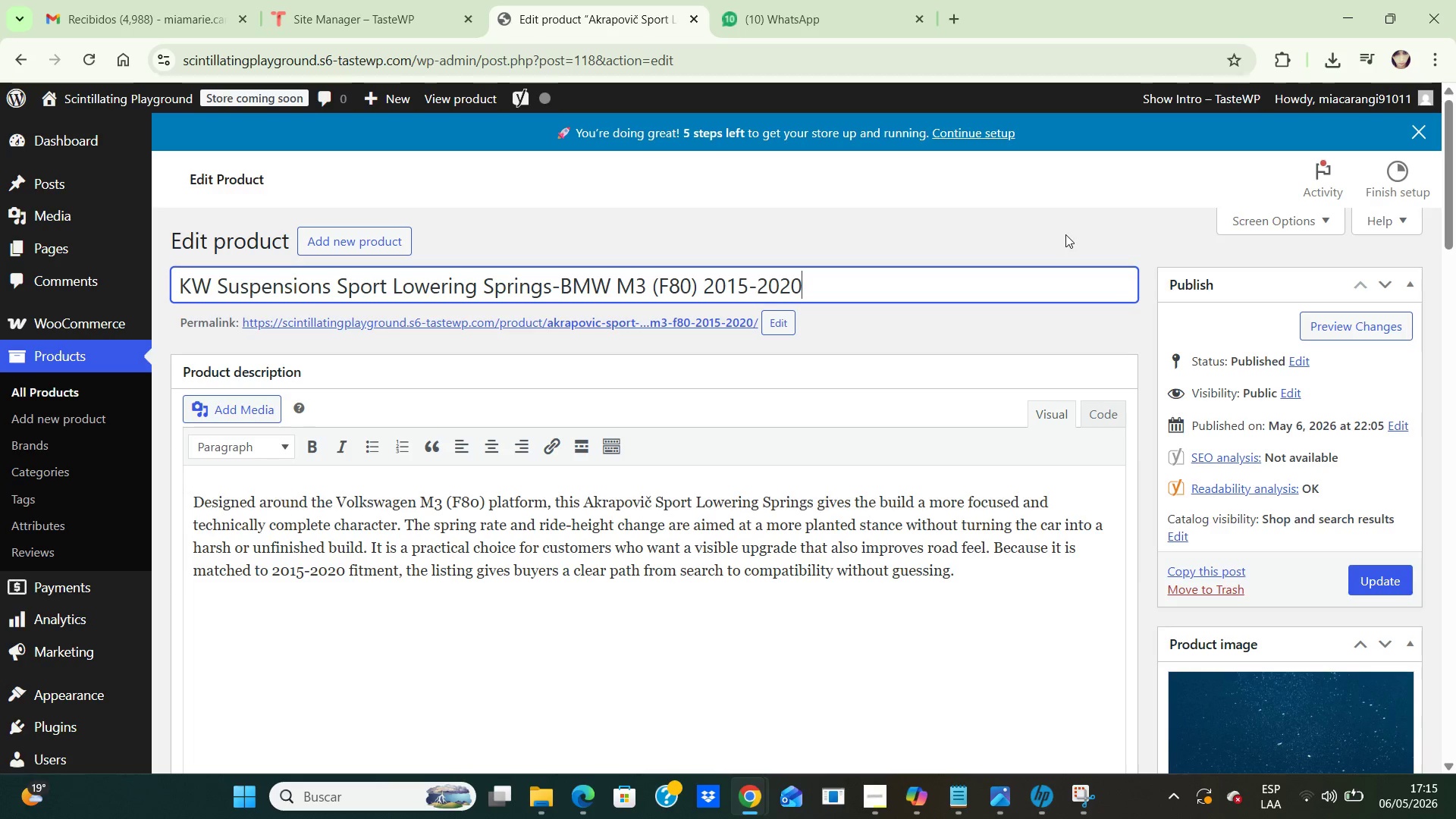 
wait(12.5)
 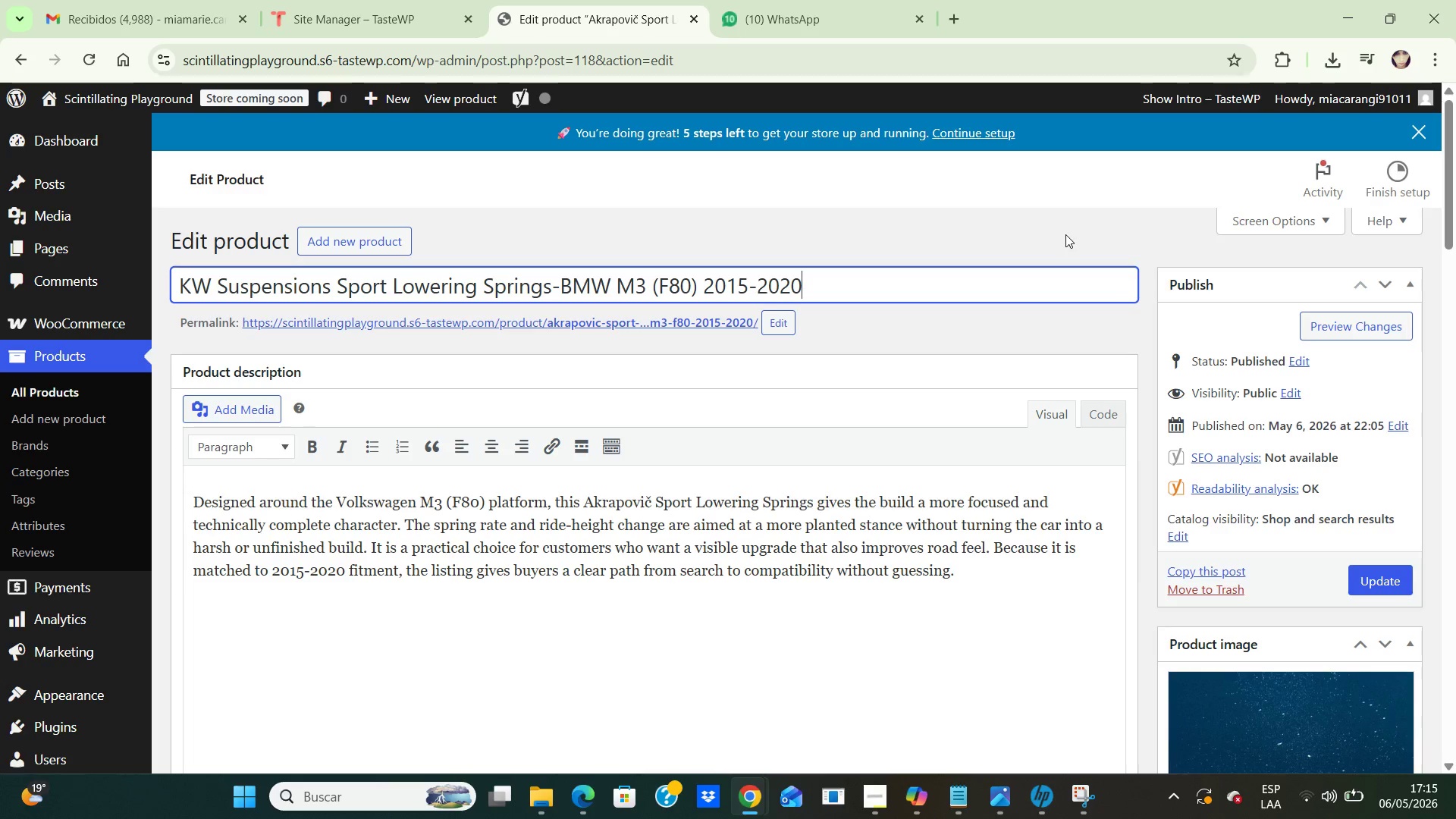 
left_click([1361, 574])
 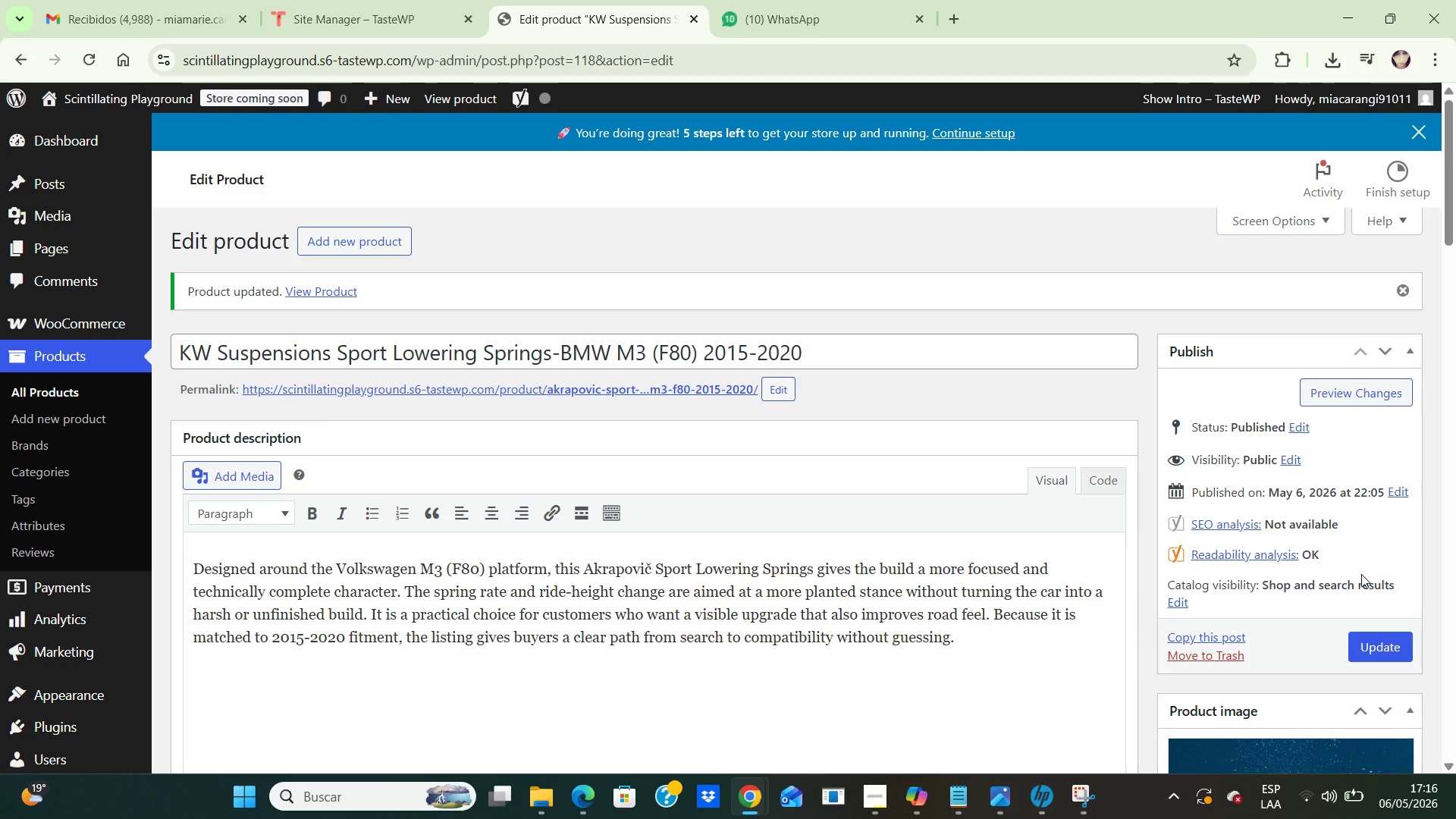 
wait(11.67)
 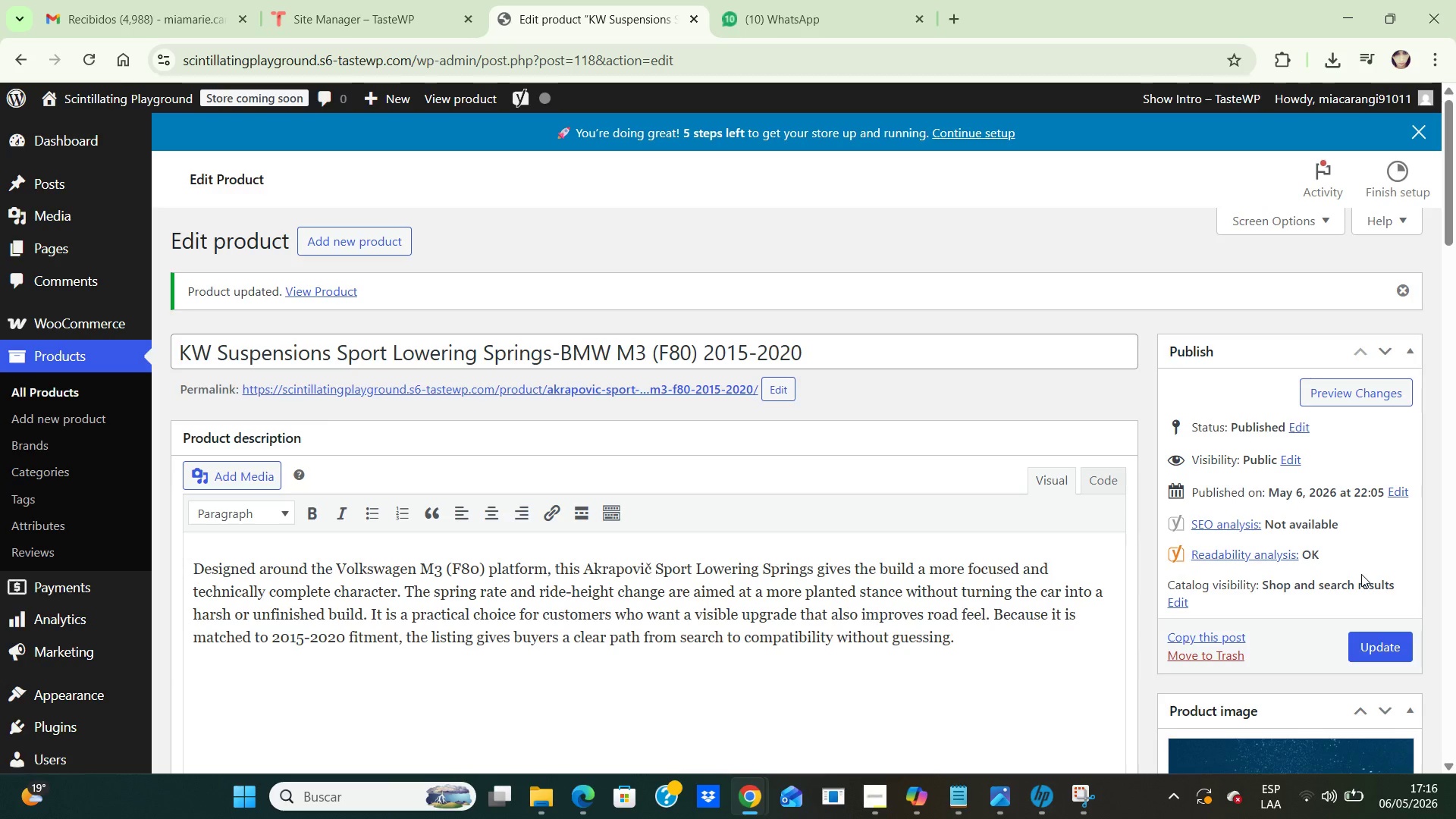 
left_click([33, 387])
 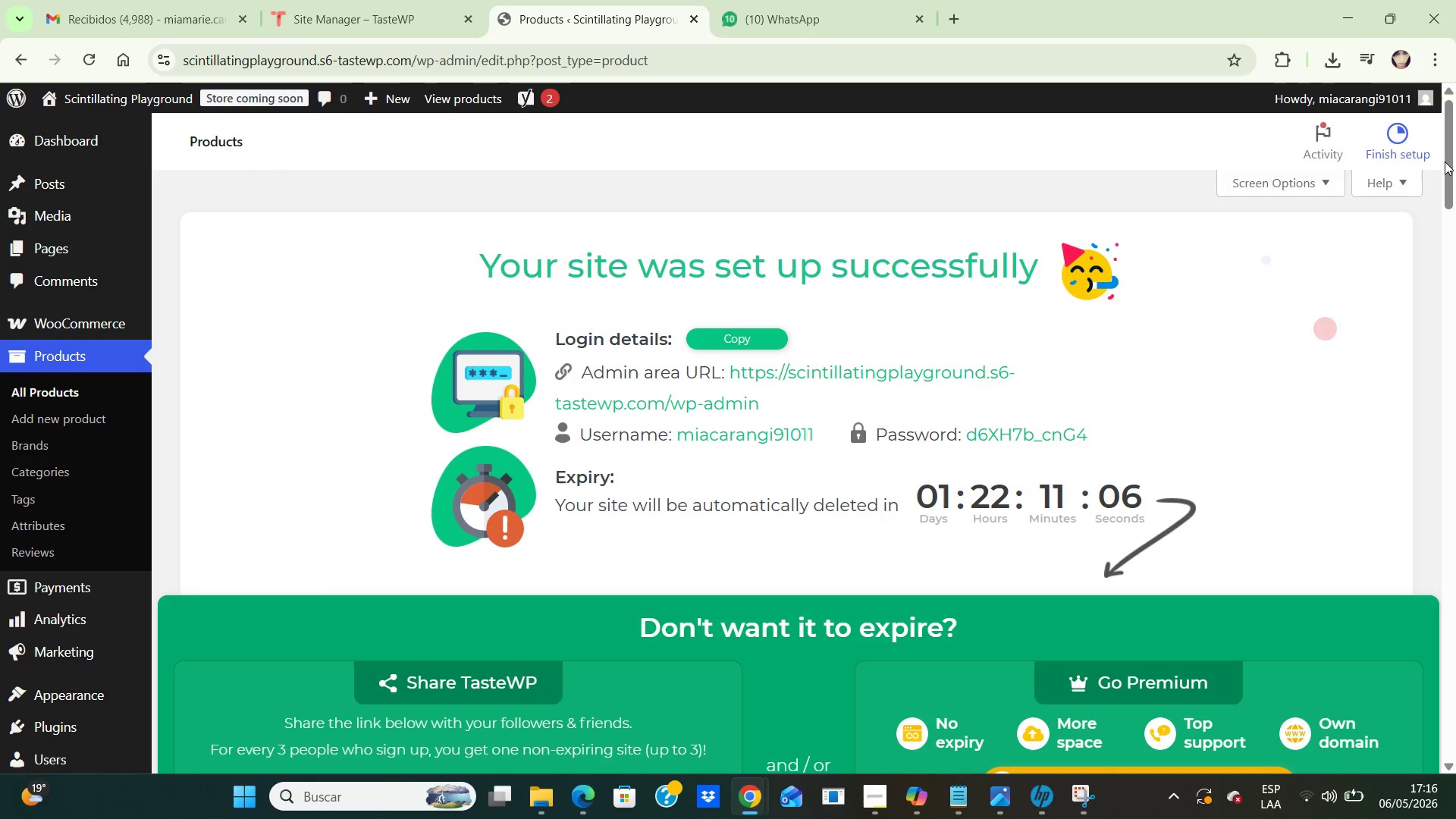 
left_click_drag(start_coordinate=[1447, 153], to_coordinate=[1435, 328])
 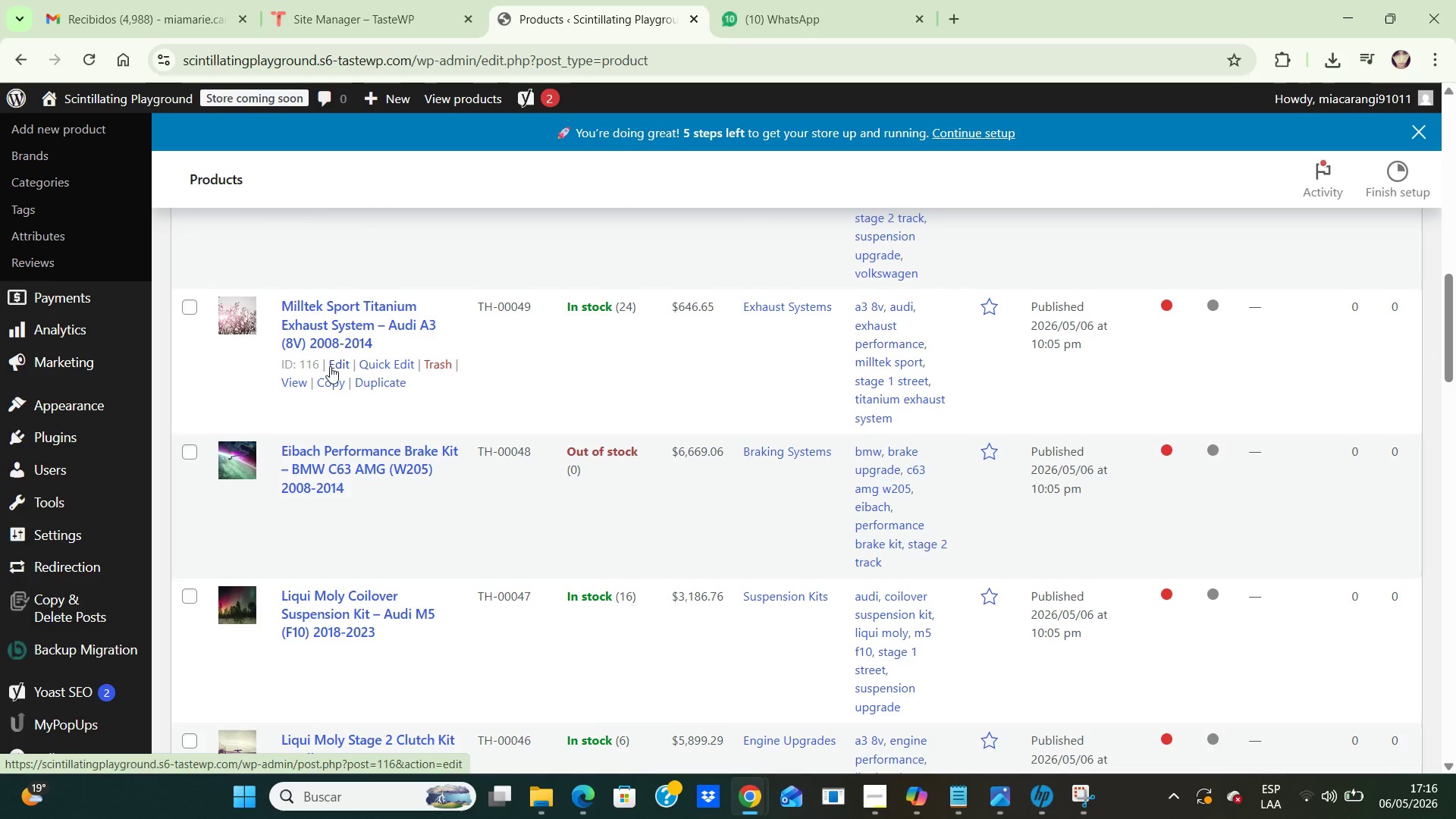 
left_click([332, 364])
 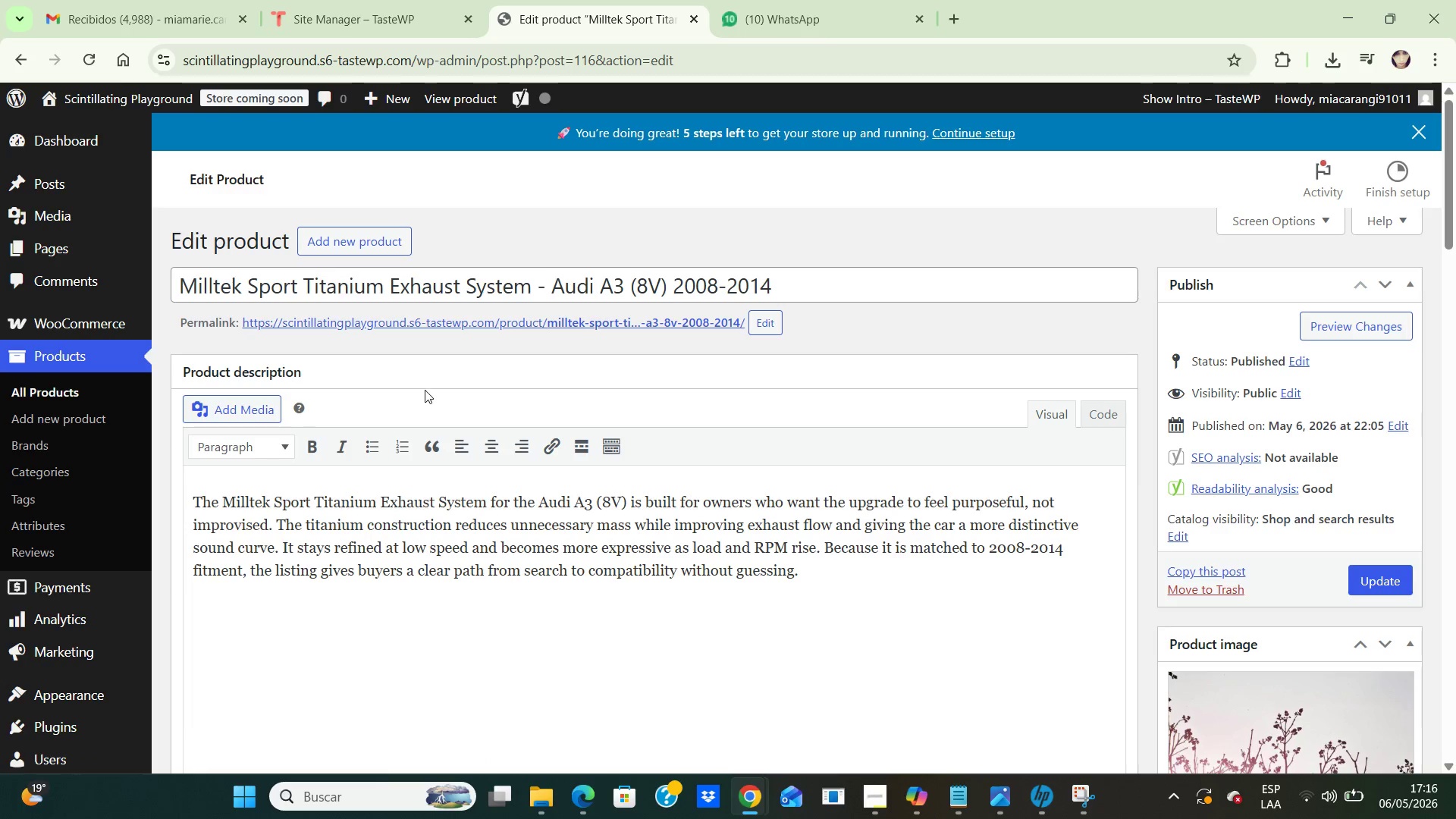 
wait(11.75)
 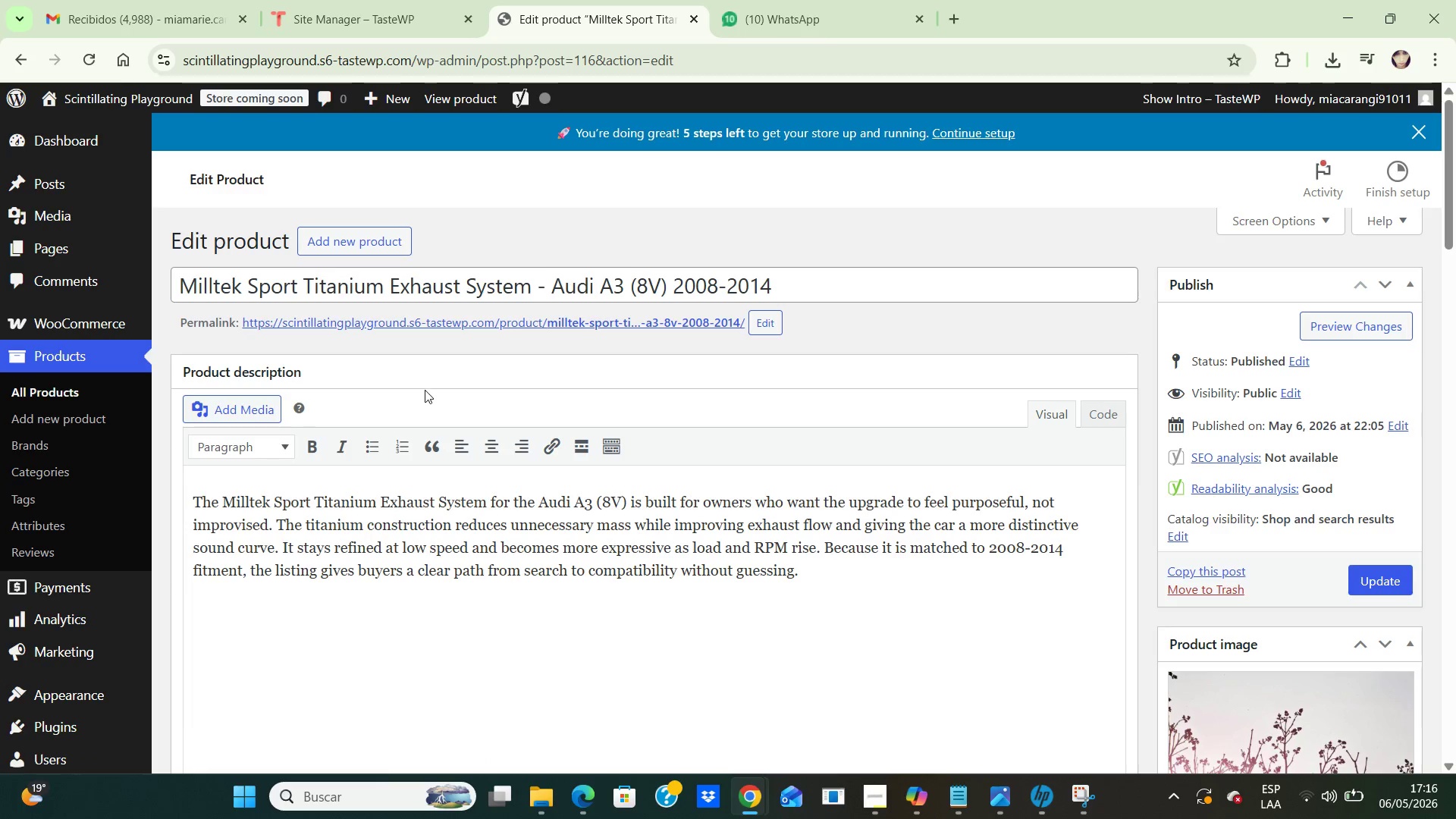 
left_click([790, 278])
 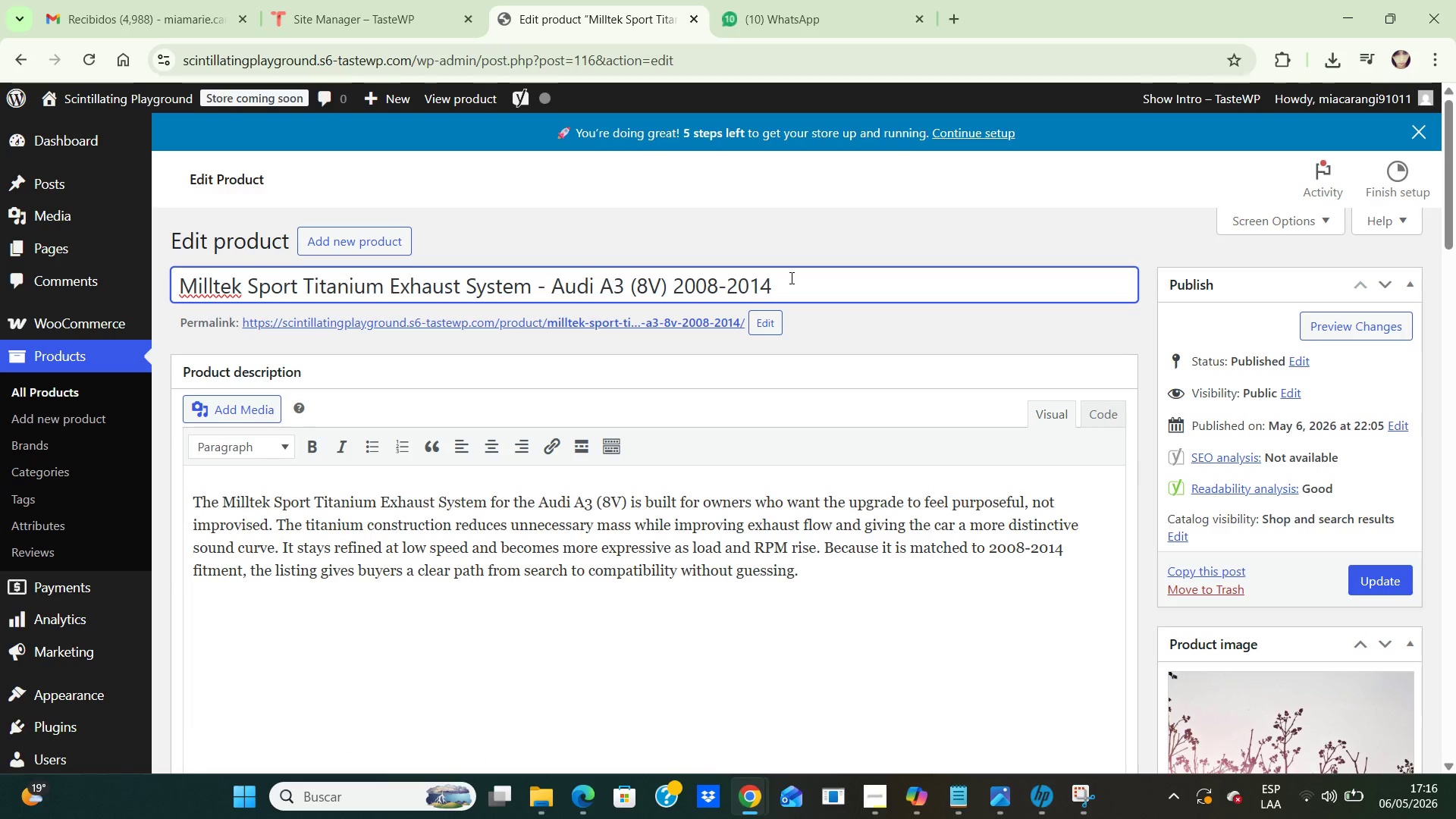 
key(Backspace)
 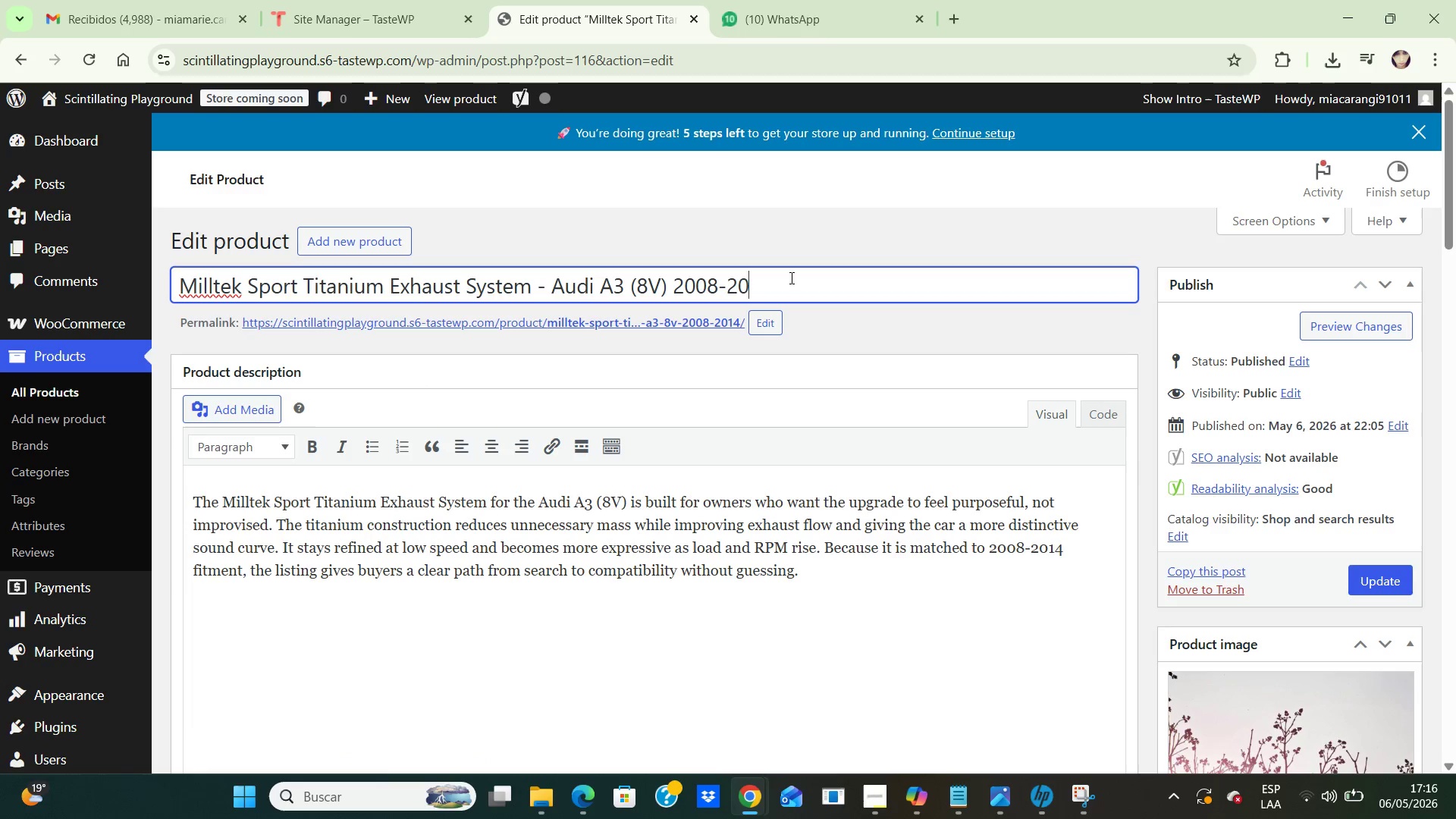 
key(Backspace)
 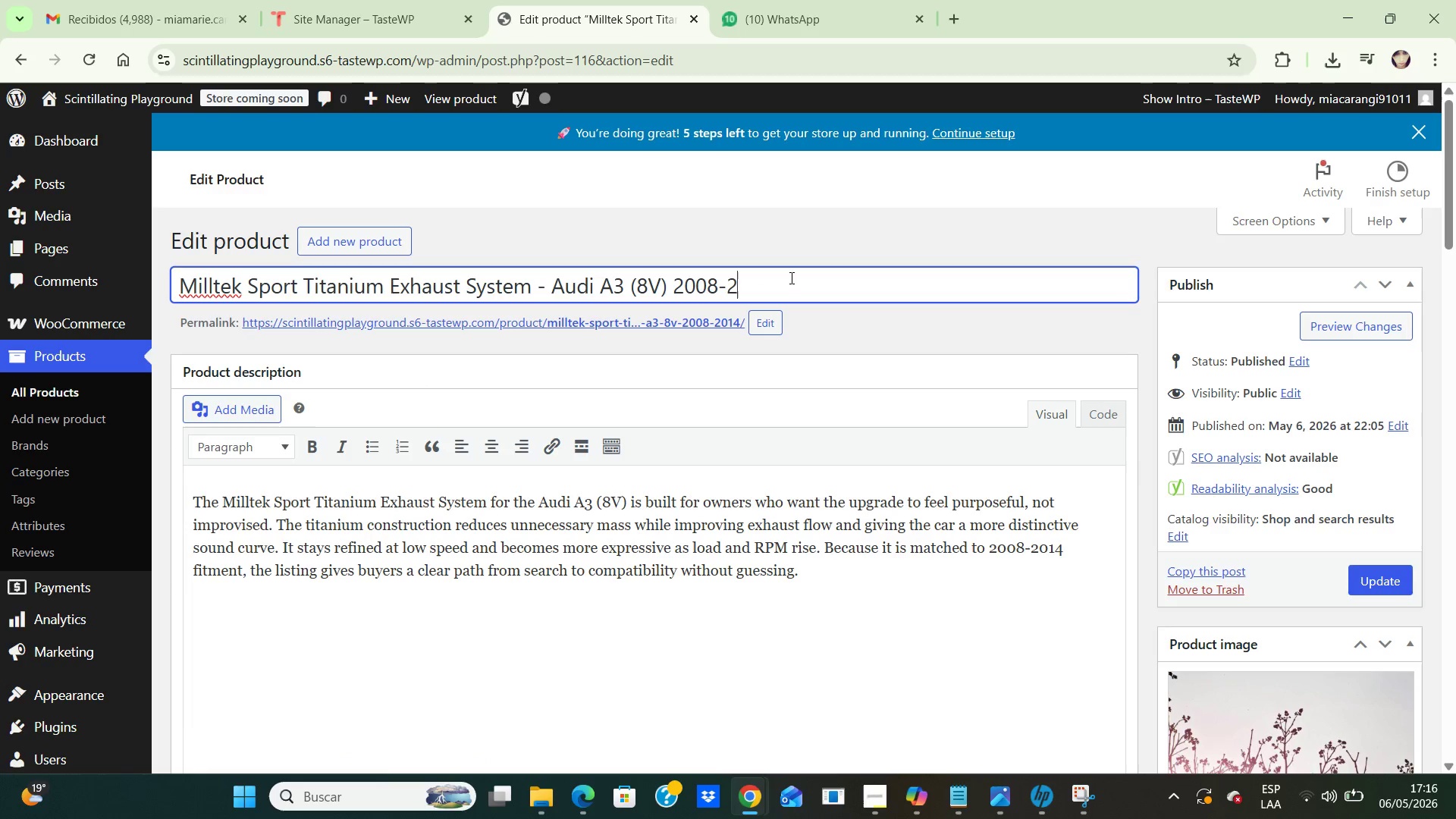 
key(Backspace)
 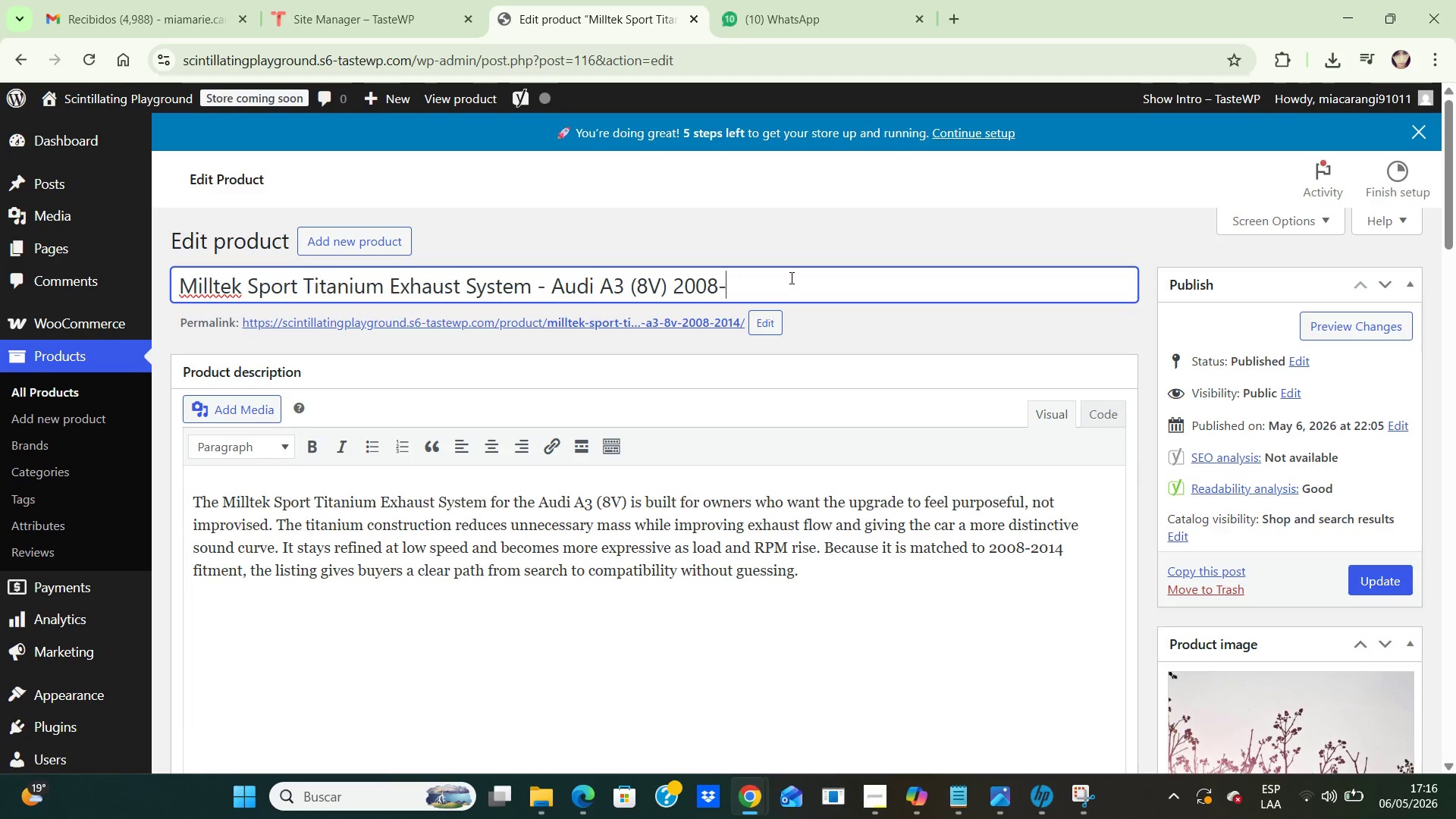 
key(Backspace)
 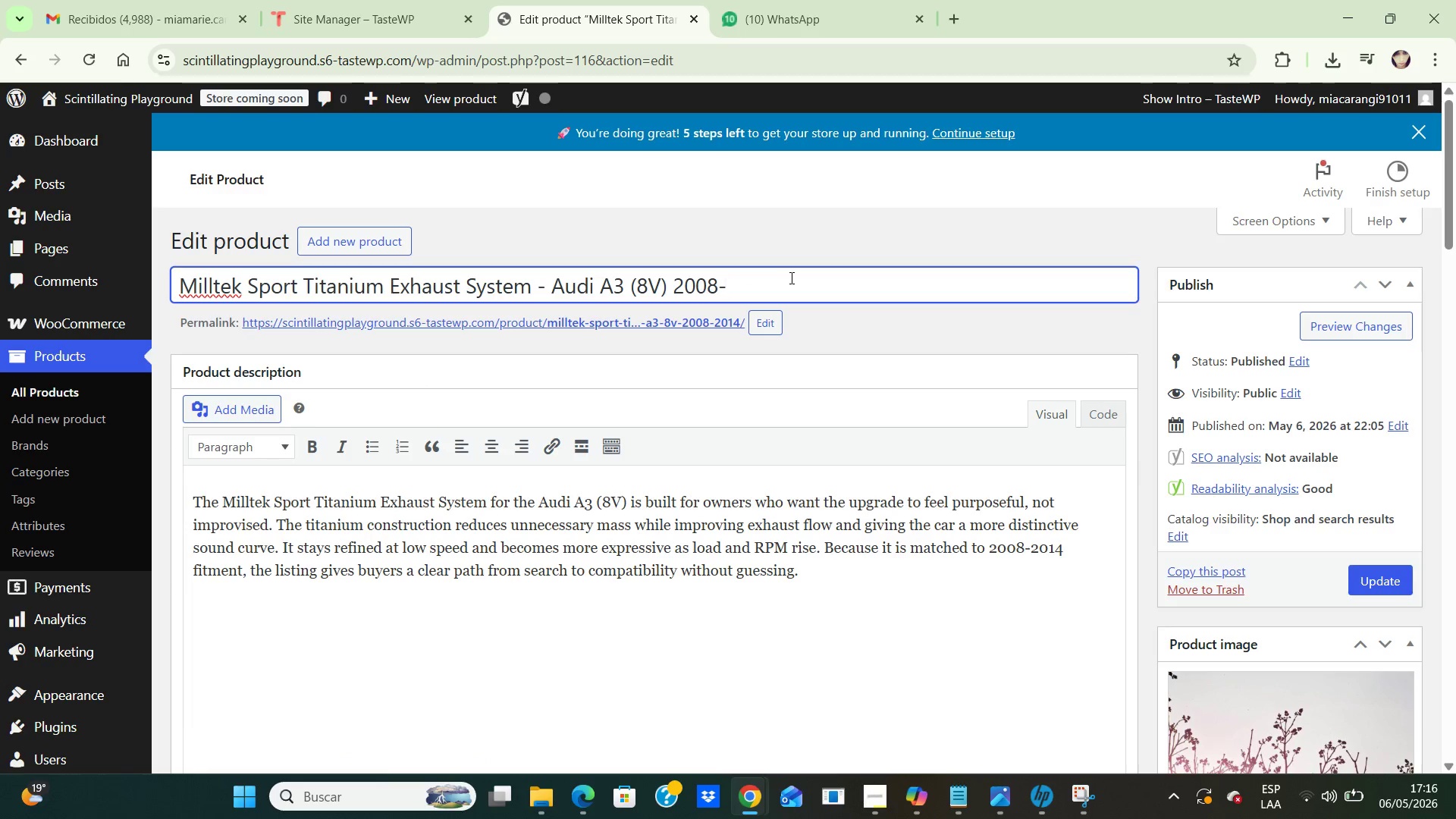 
key(Backspace)
 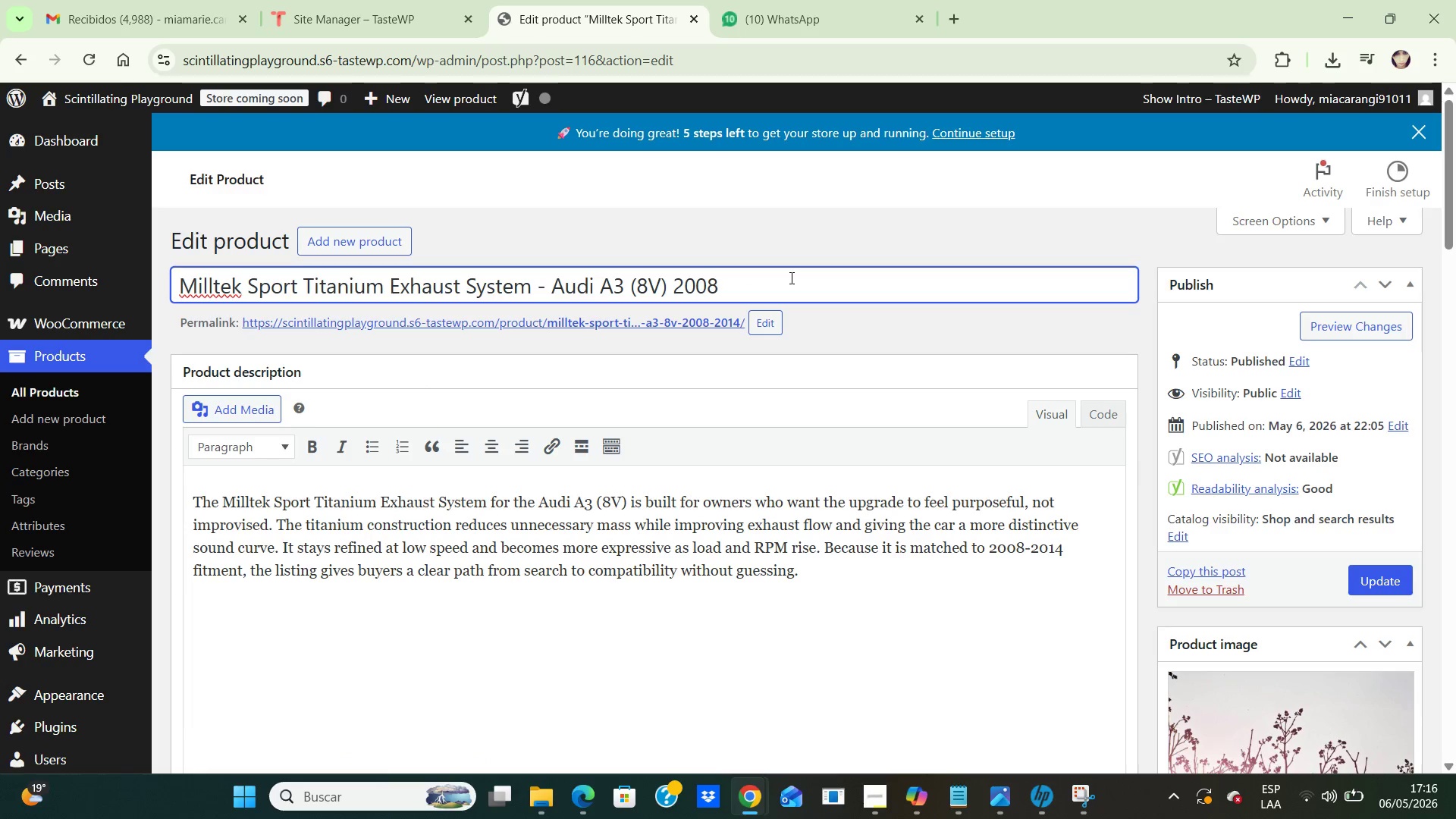 
key(Backspace)
 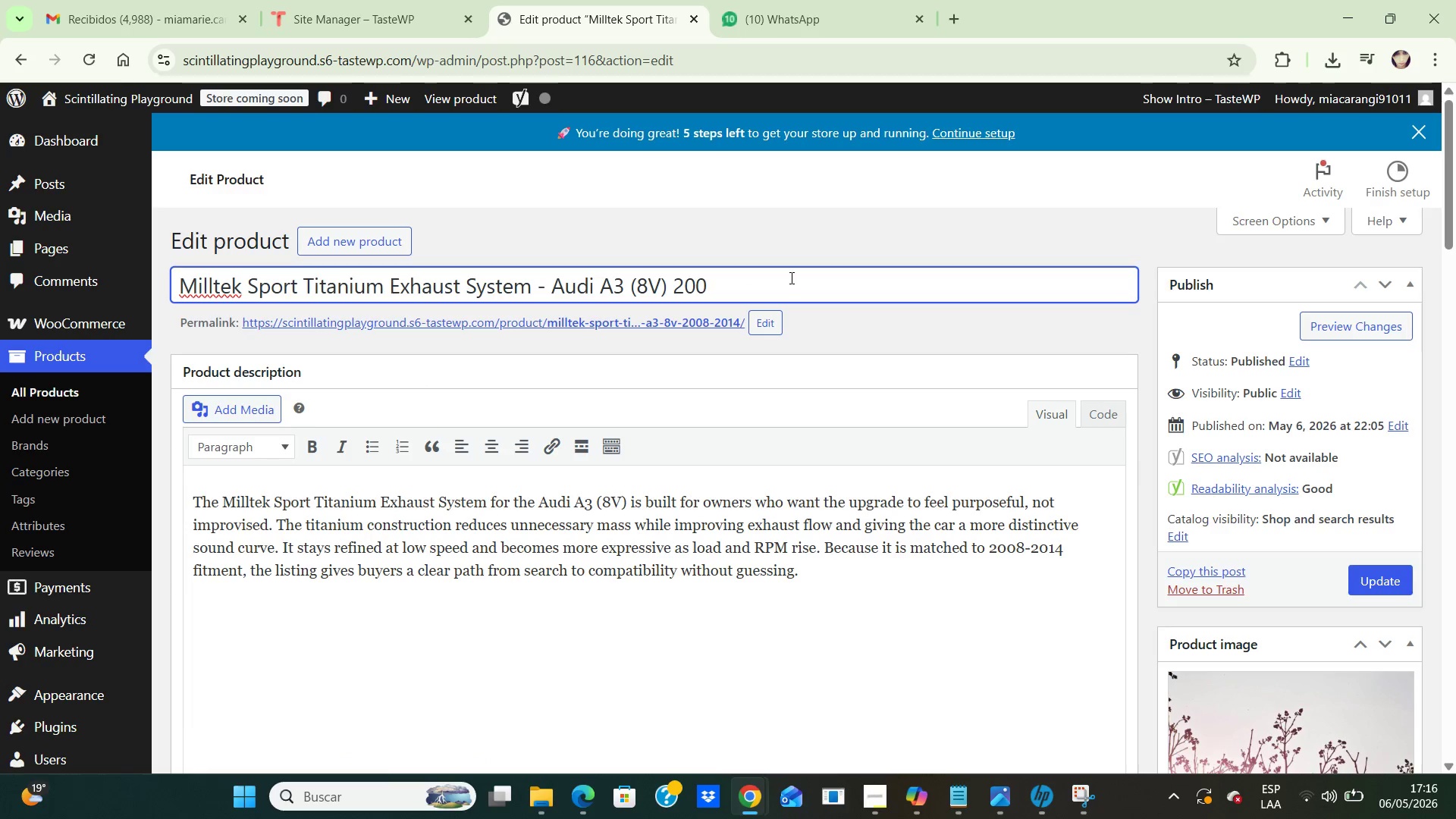 
key(Backspace)
 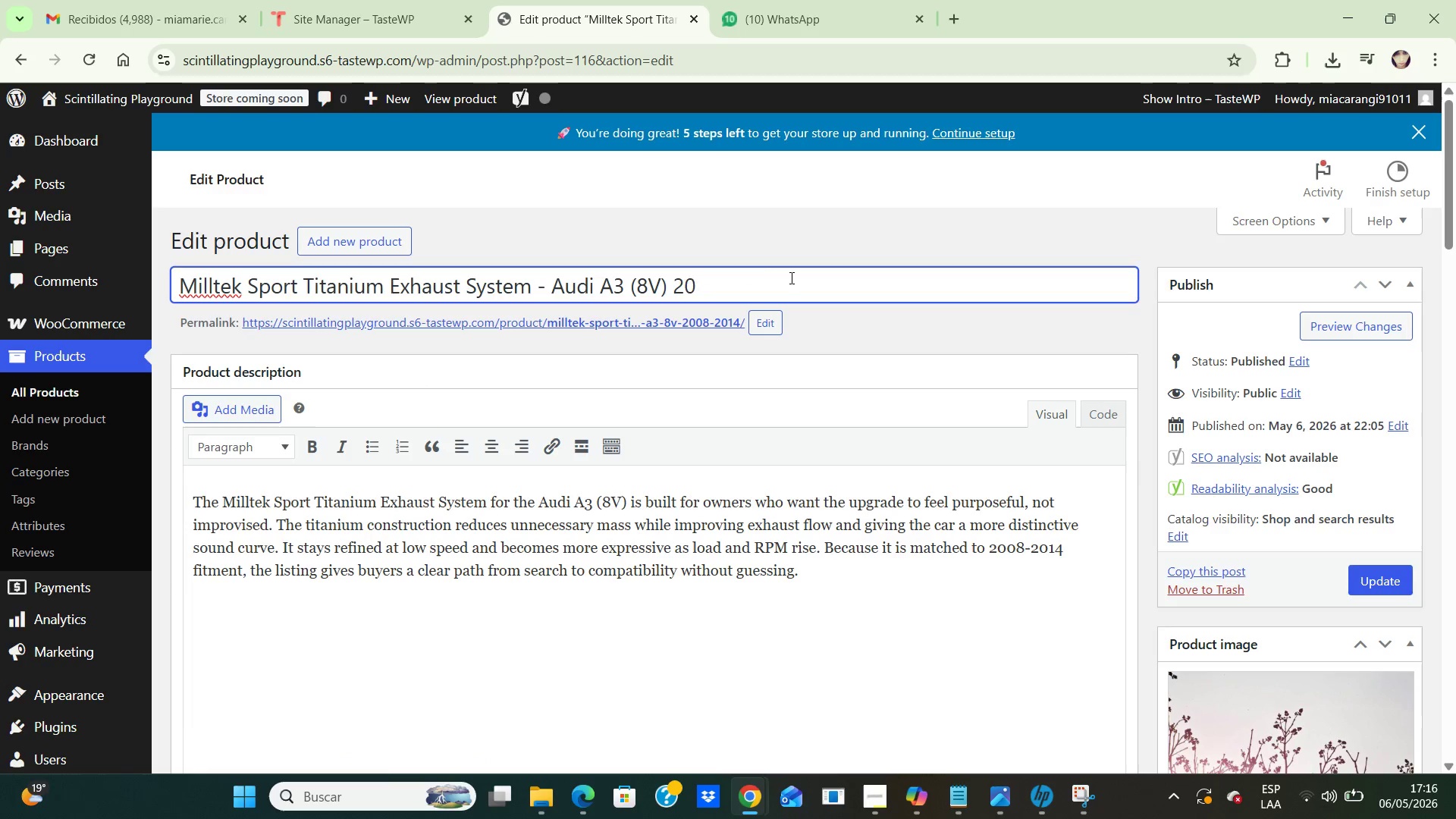 
hold_key(key=Backspace, duration=1.0)
 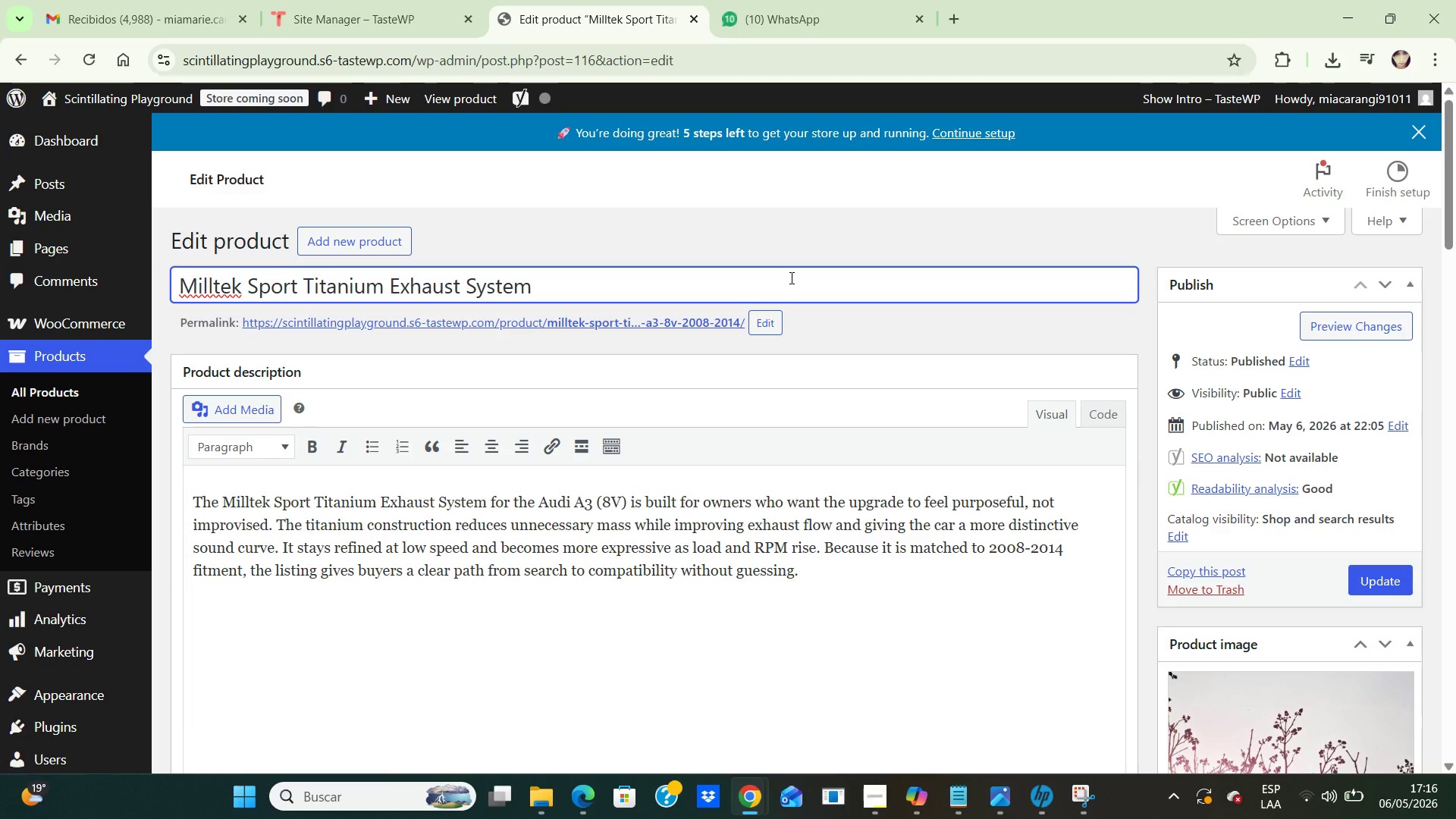 
wait(6.41)
 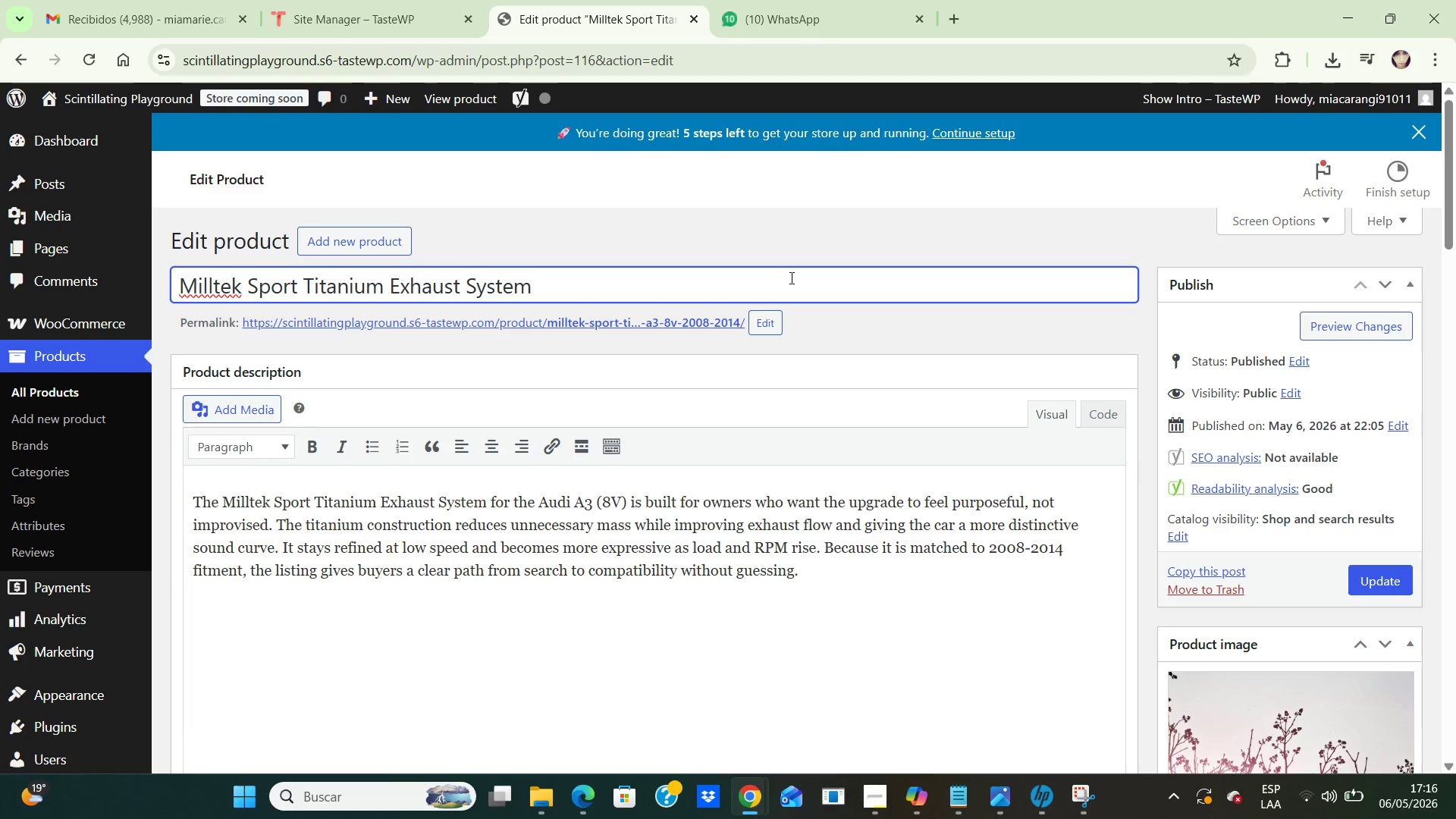 
type(-)
key(Backspace)
key(Backspace)
type(-Audi A3 )
 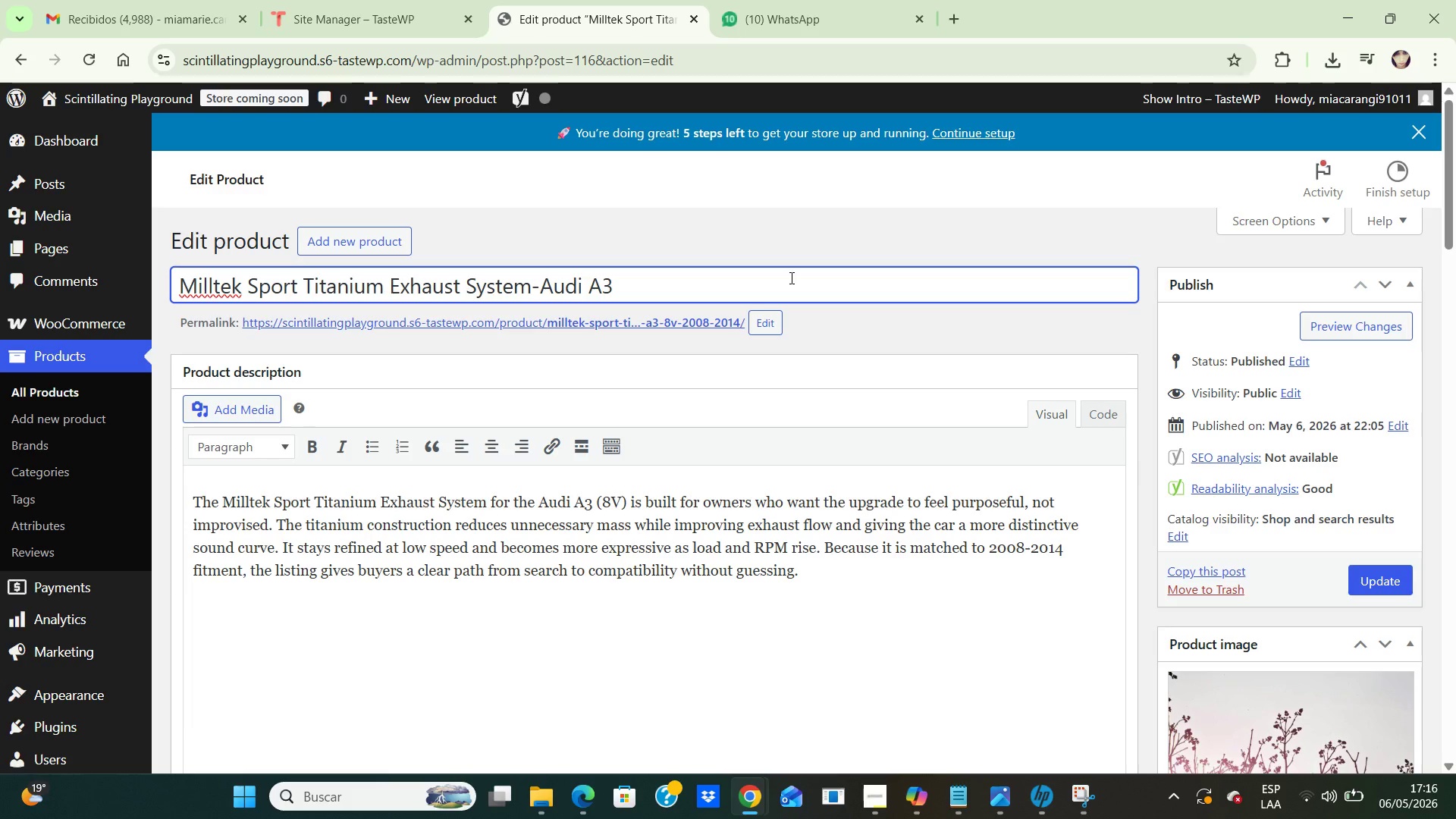 
wait(10.2)
 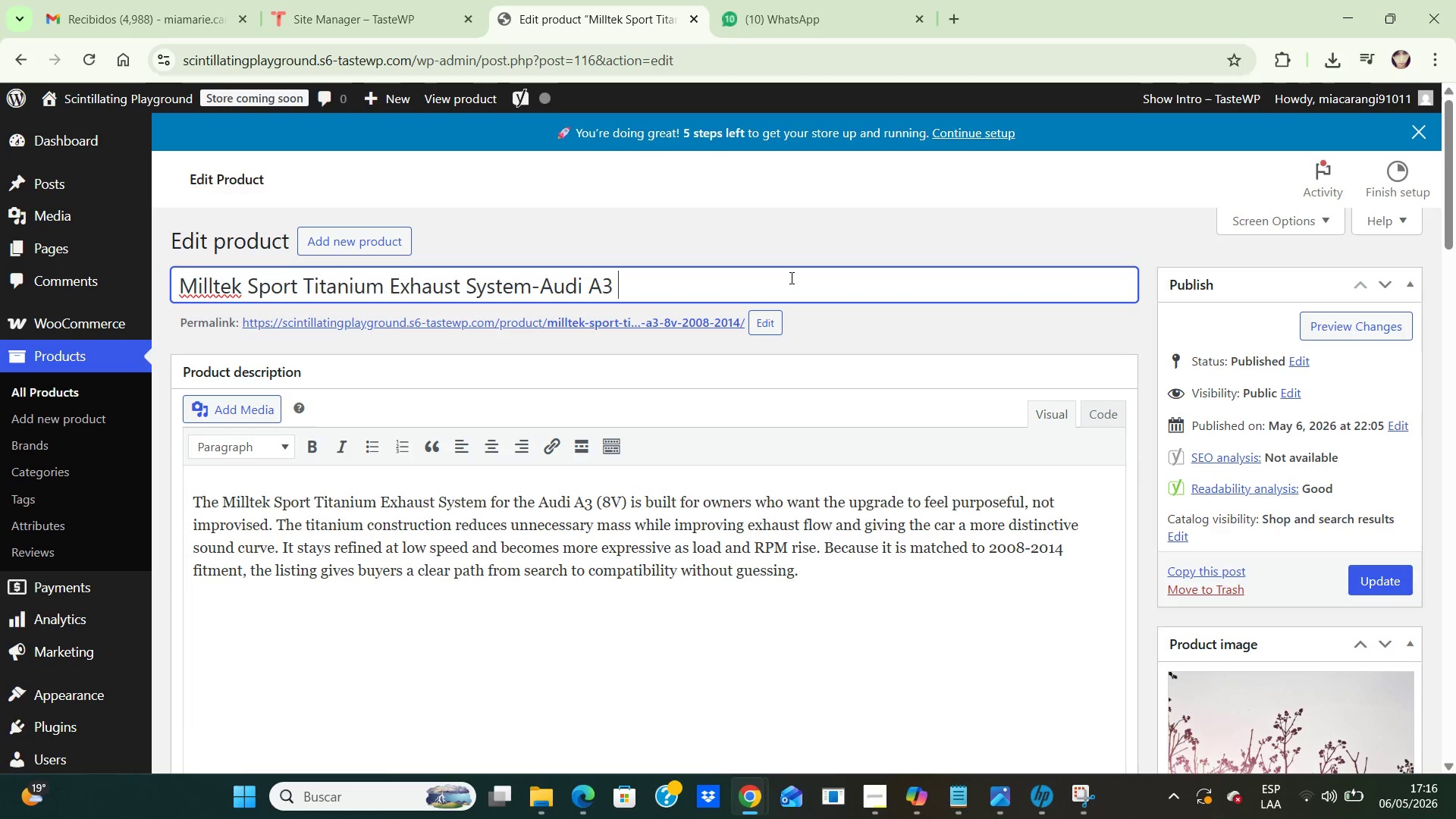 
type(*8V( 2013-2020)
 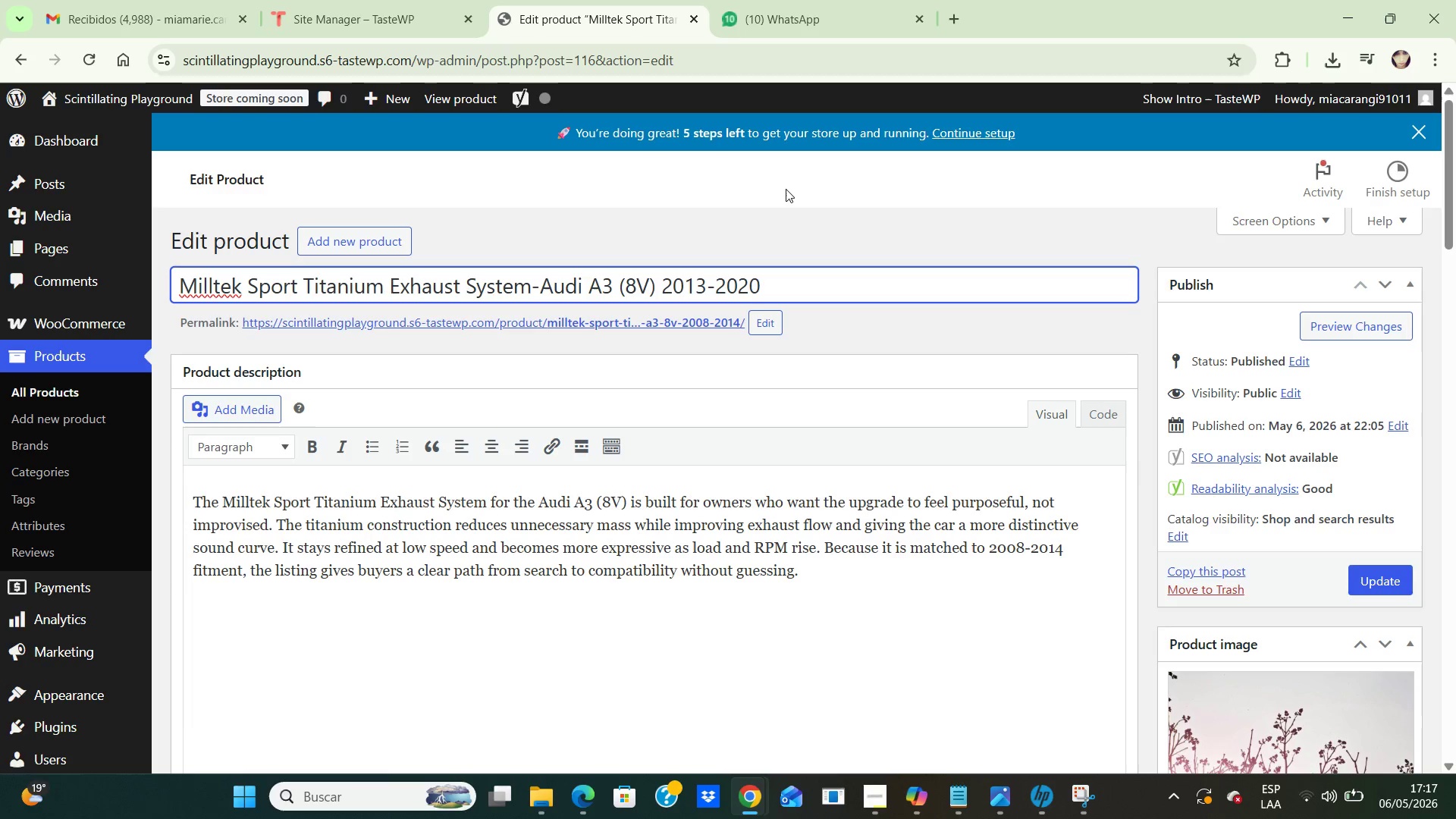 
wait(43.17)
 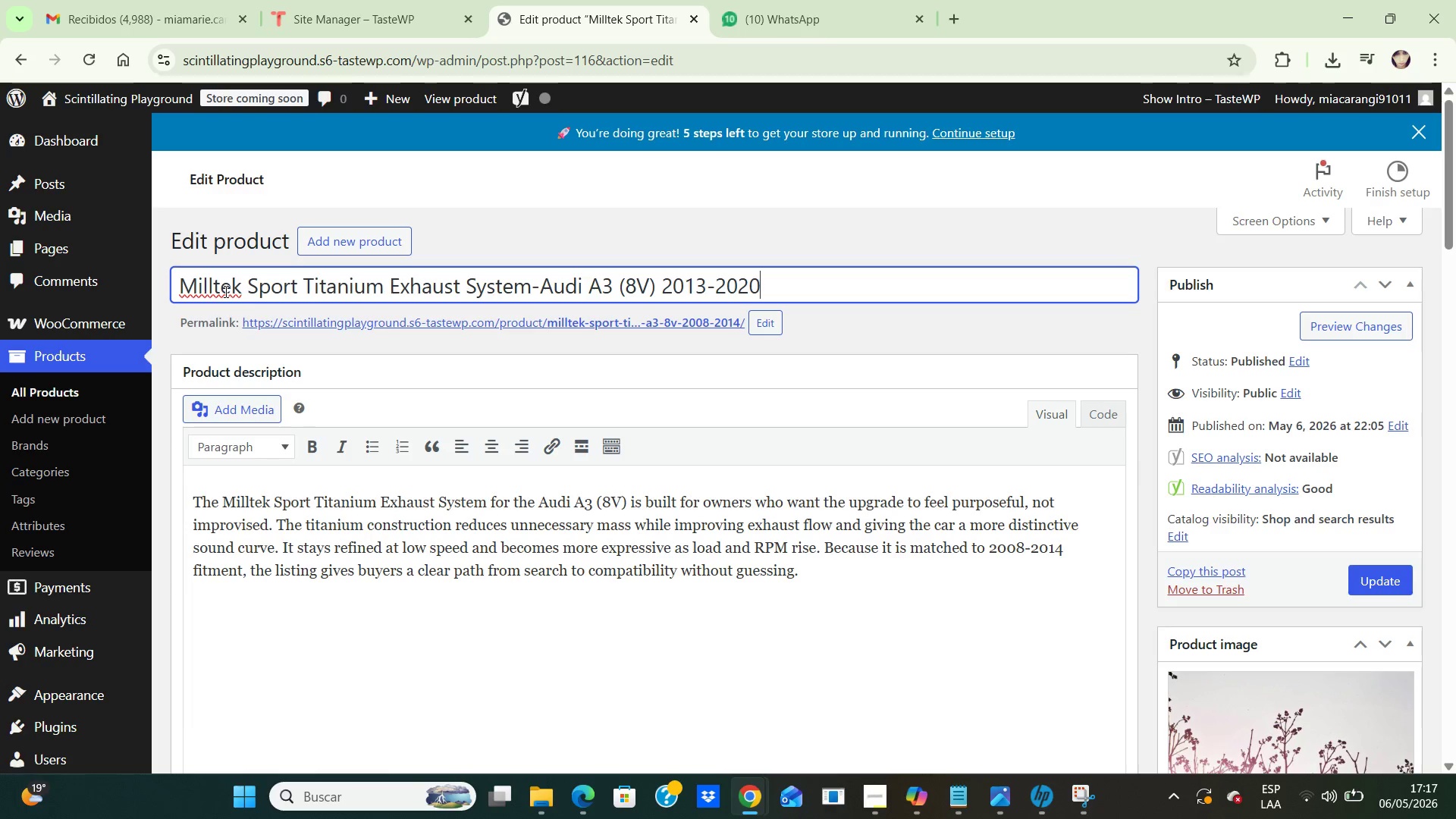 
left_click([1401, 584])
 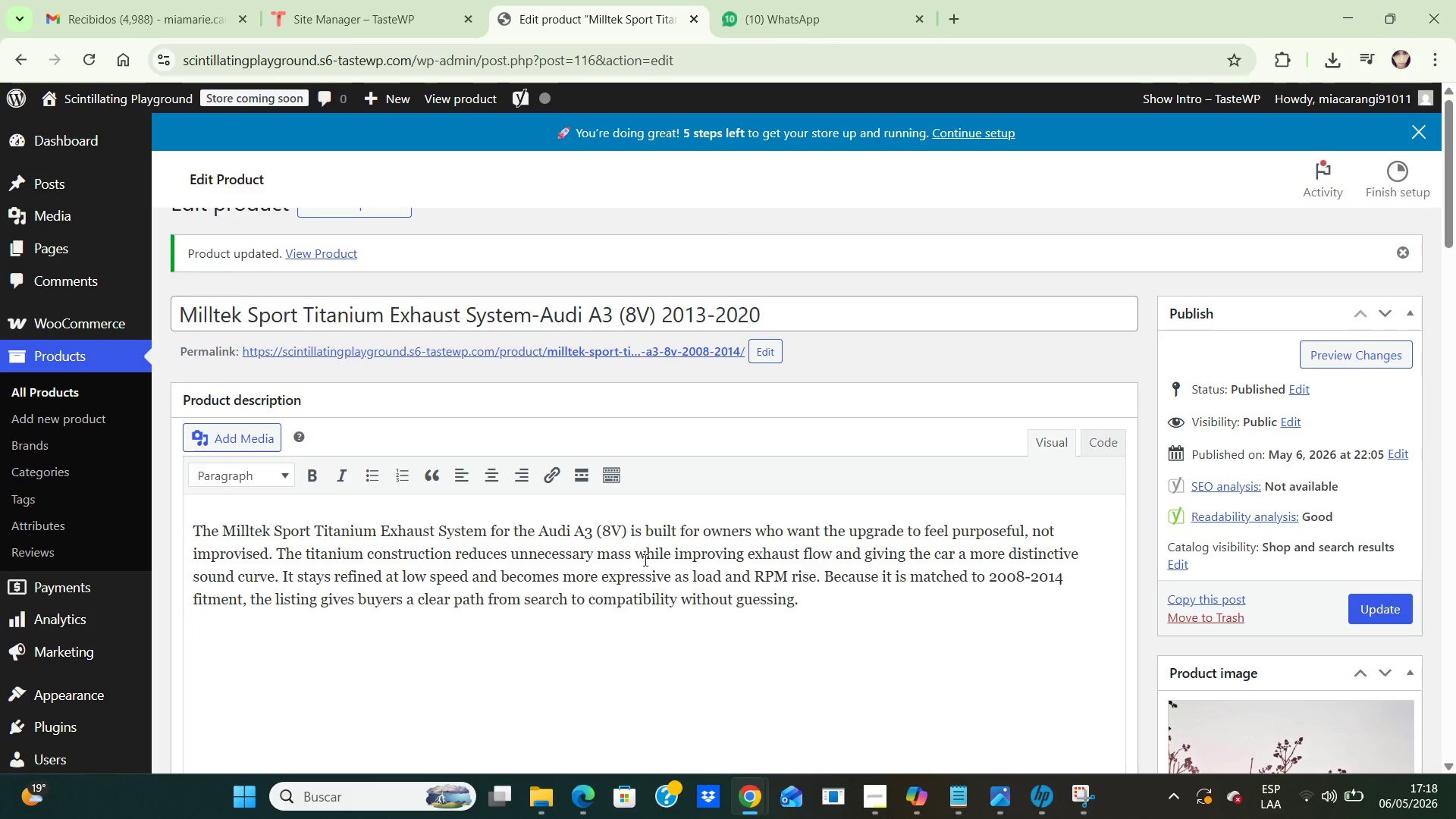 
wait(6.66)
 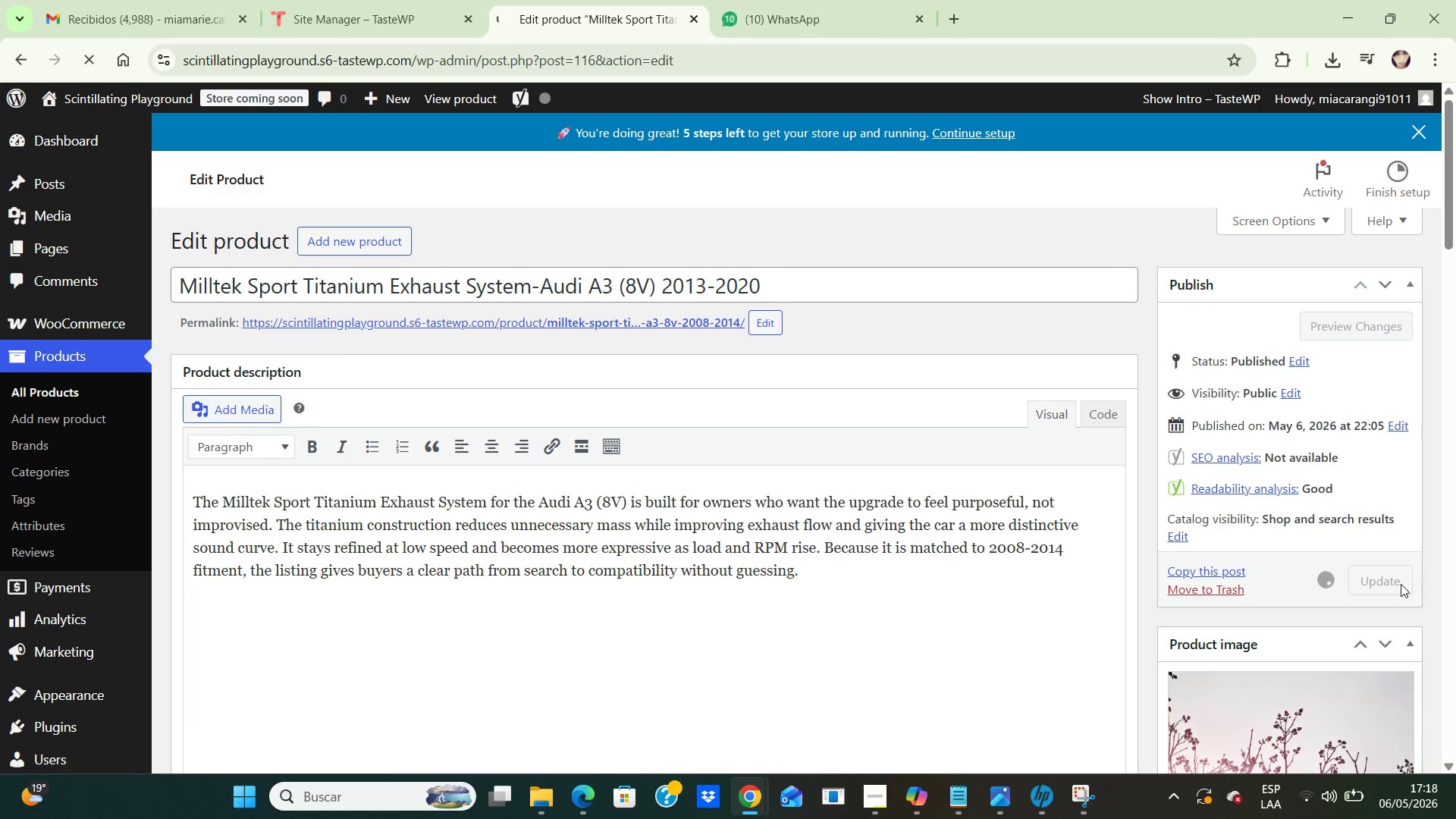 
left_click([46, 394])
 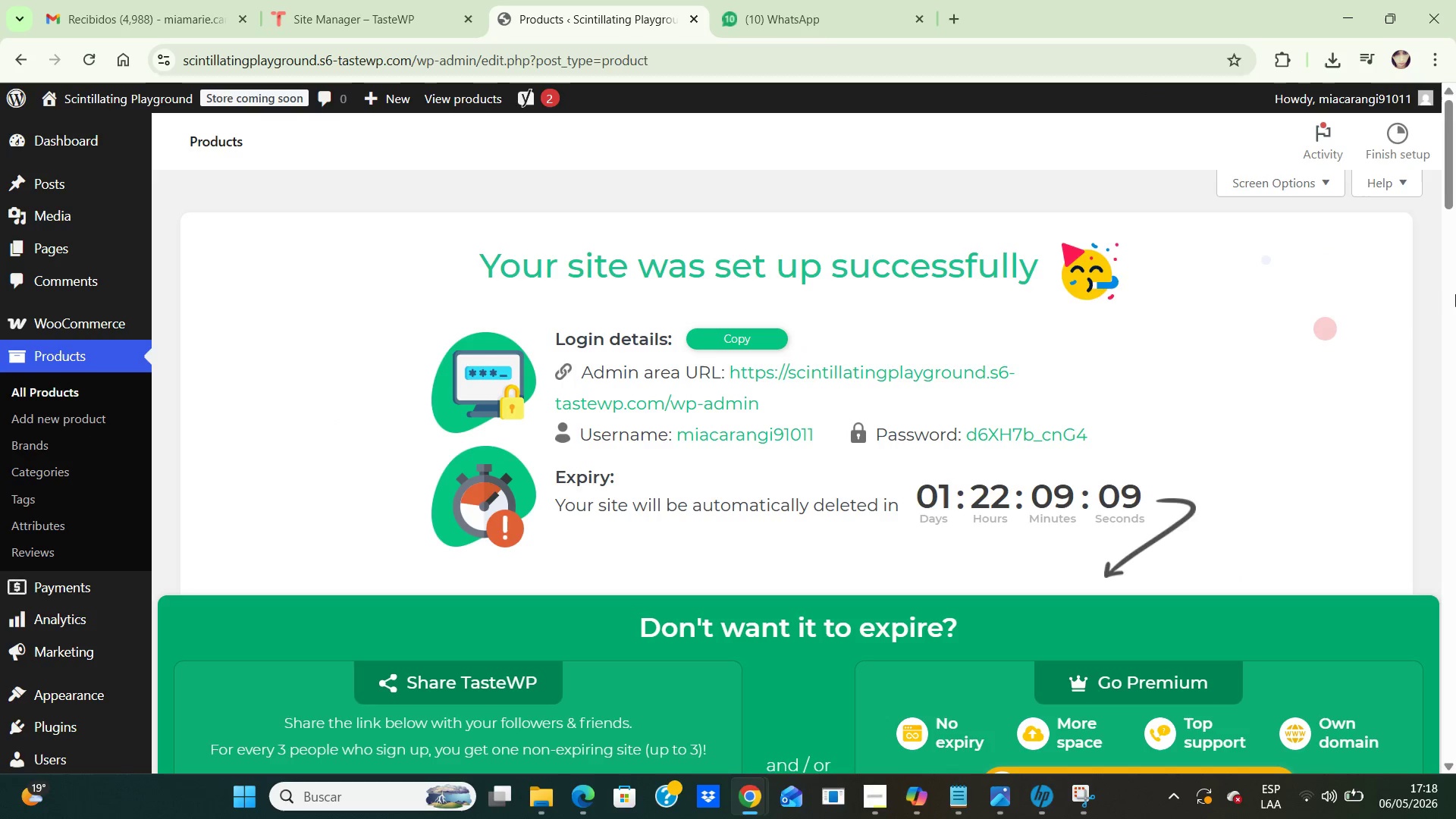 
wait(6.75)
 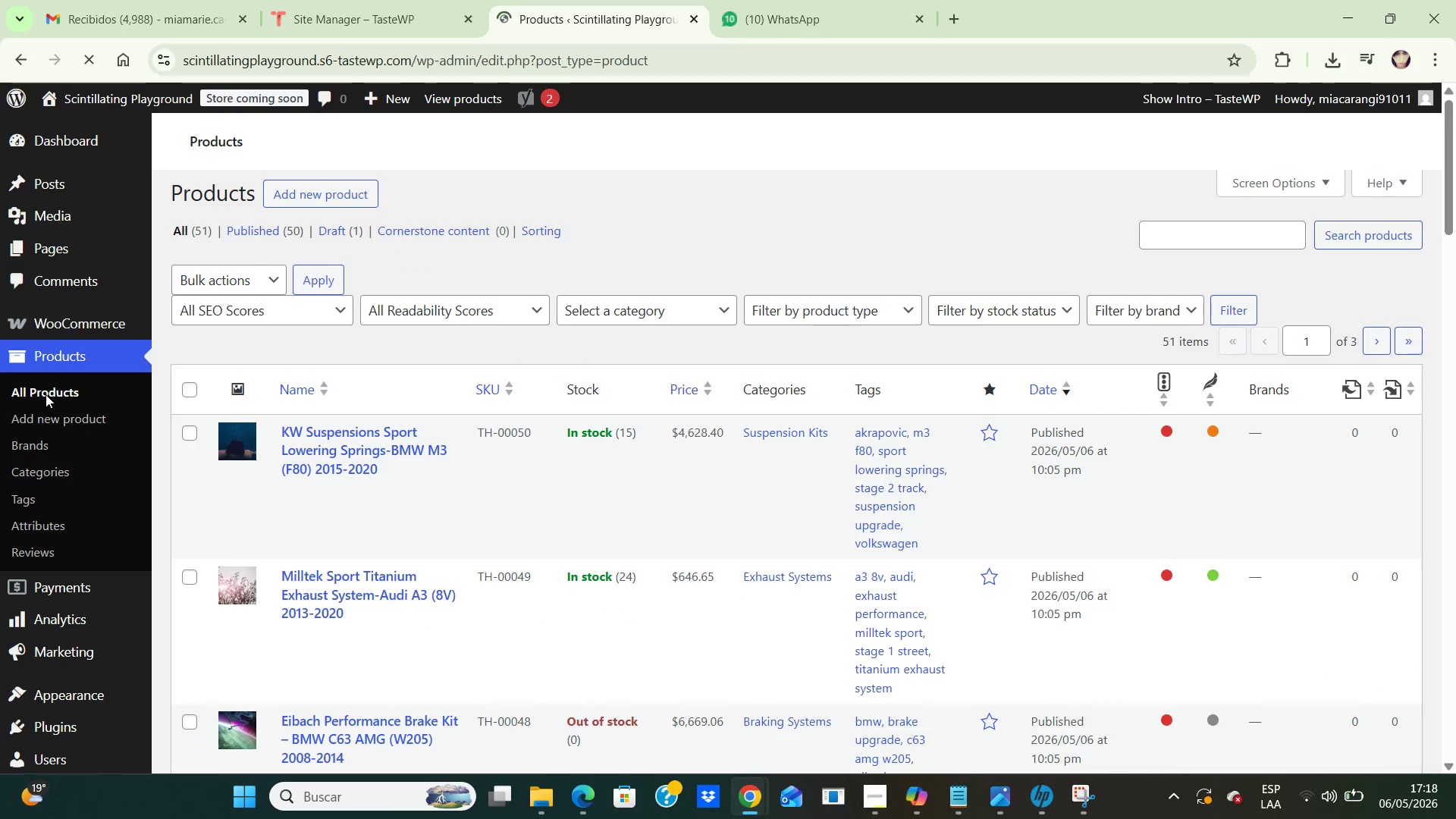 
left_click_drag(start_coordinate=[1450, 171], to_coordinate=[1444, 373])
 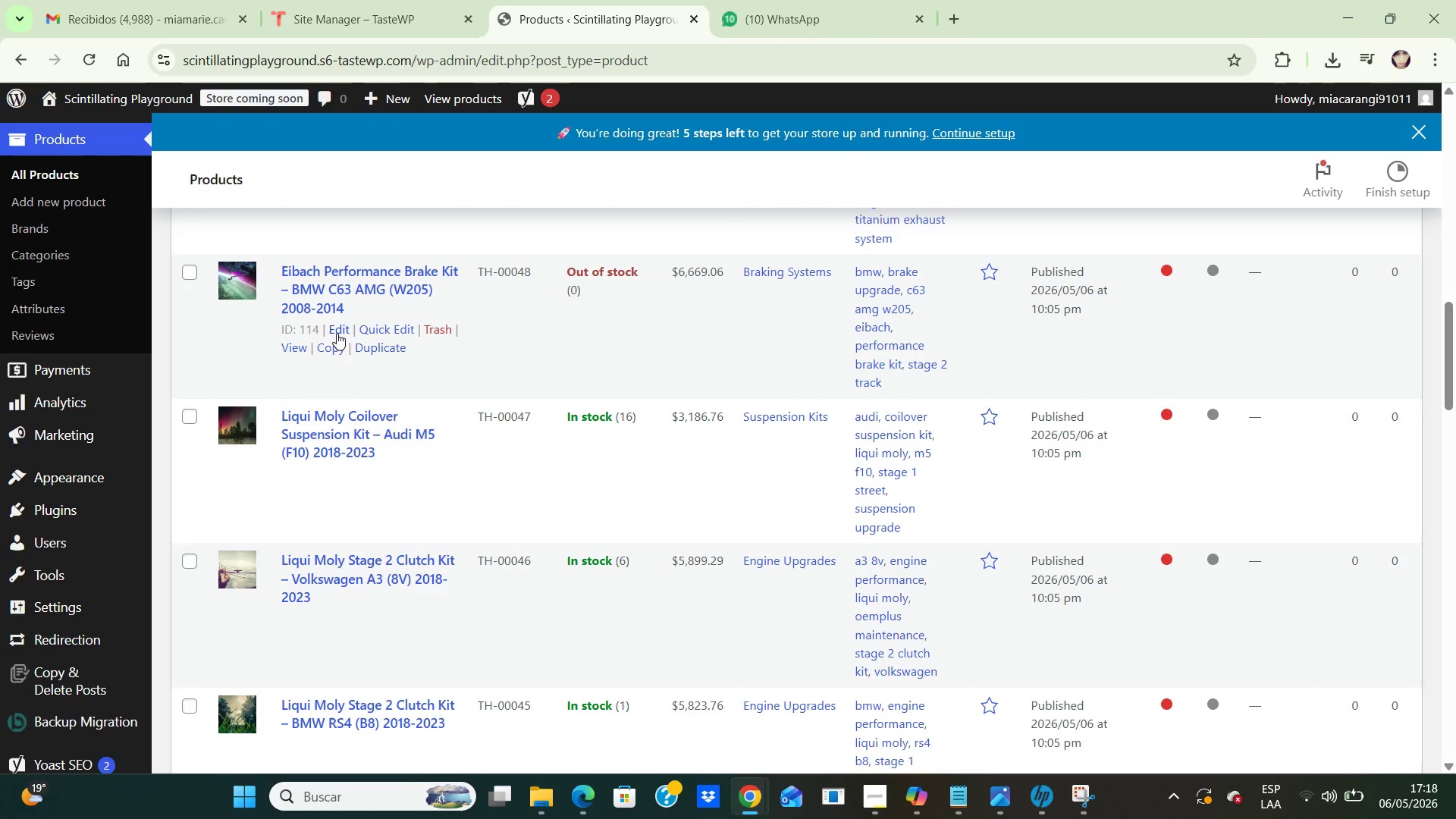 
left_click([337, 333])
 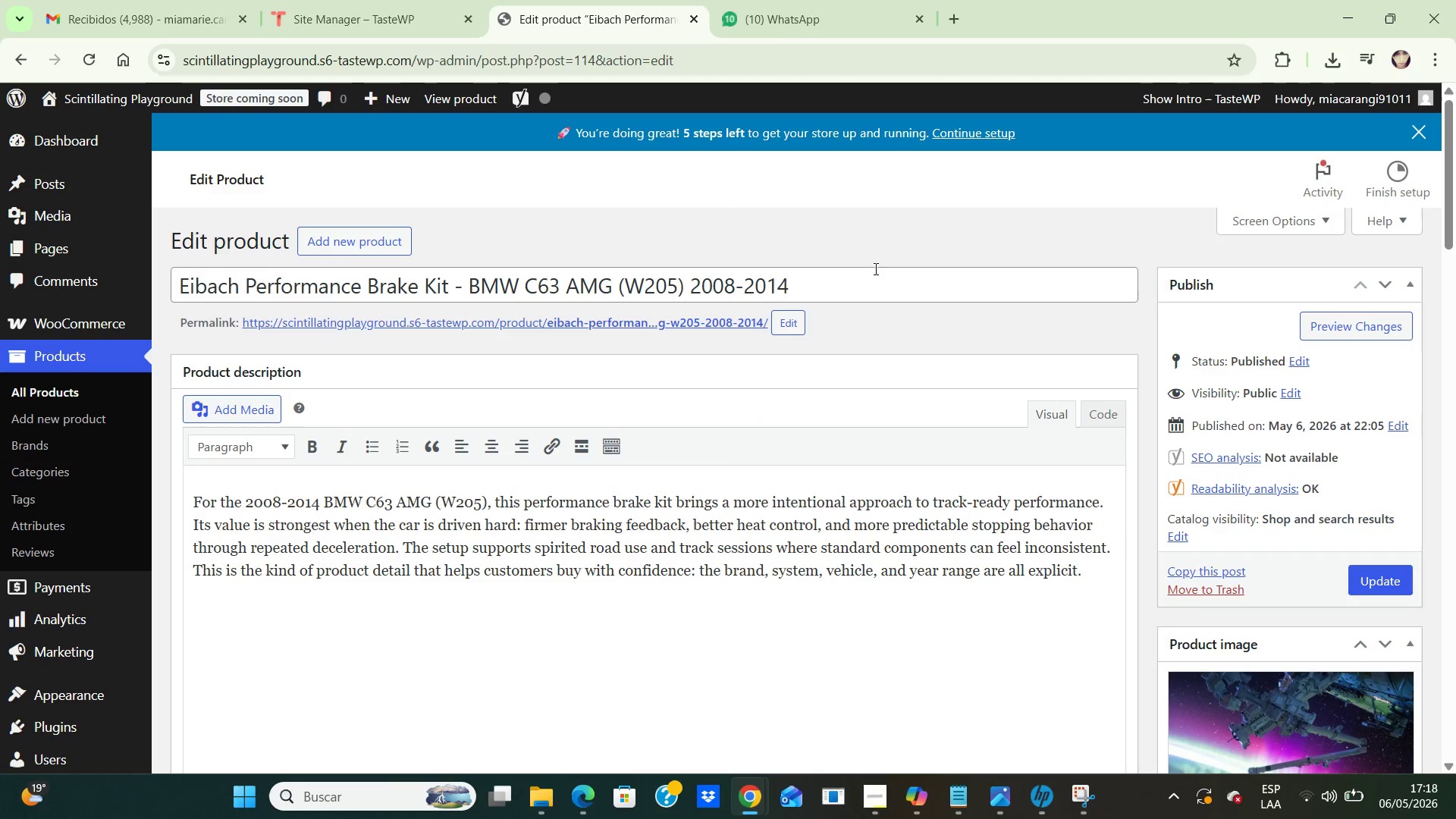 
wait(9.5)
 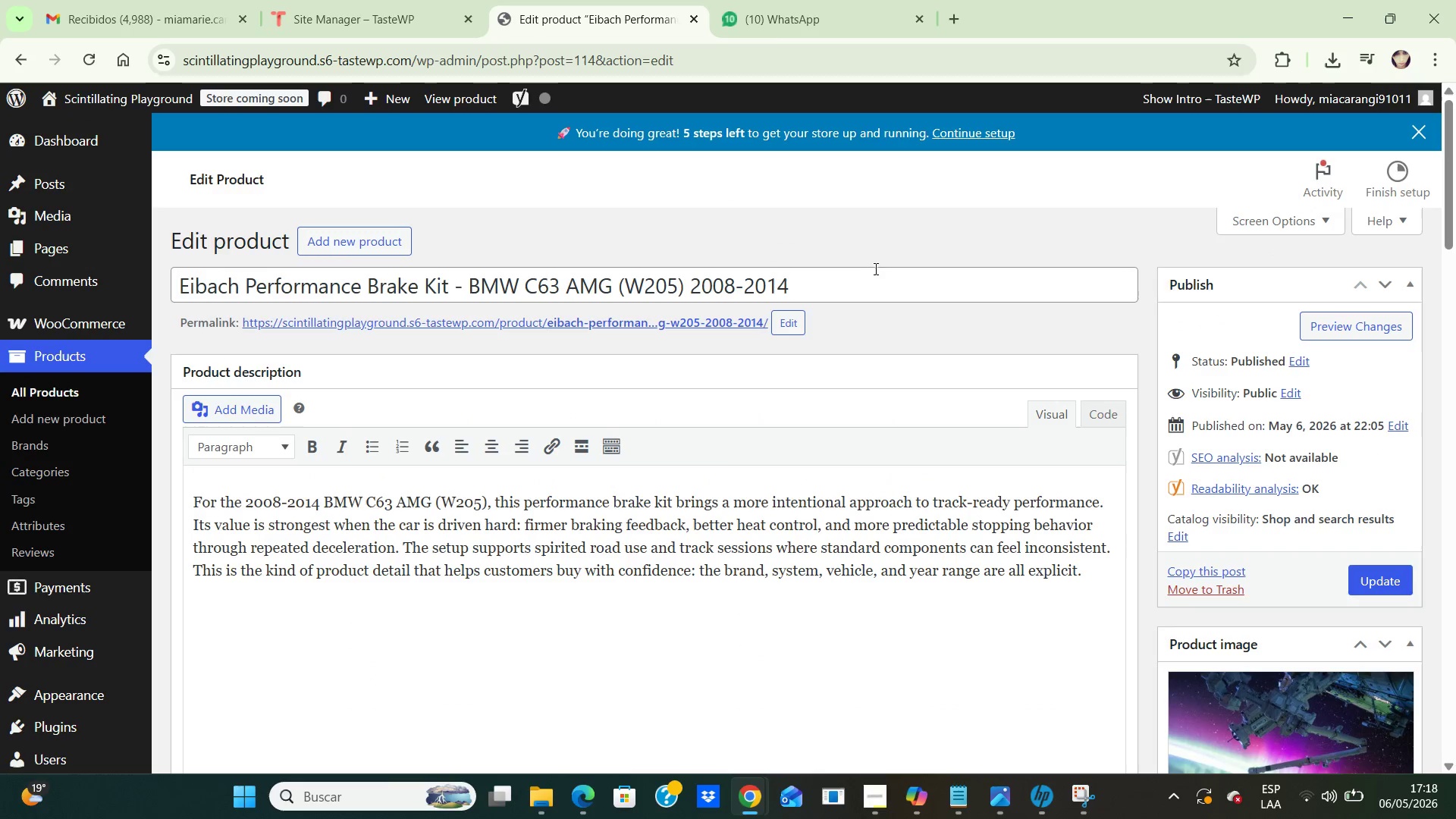 
left_click([808, 284])
 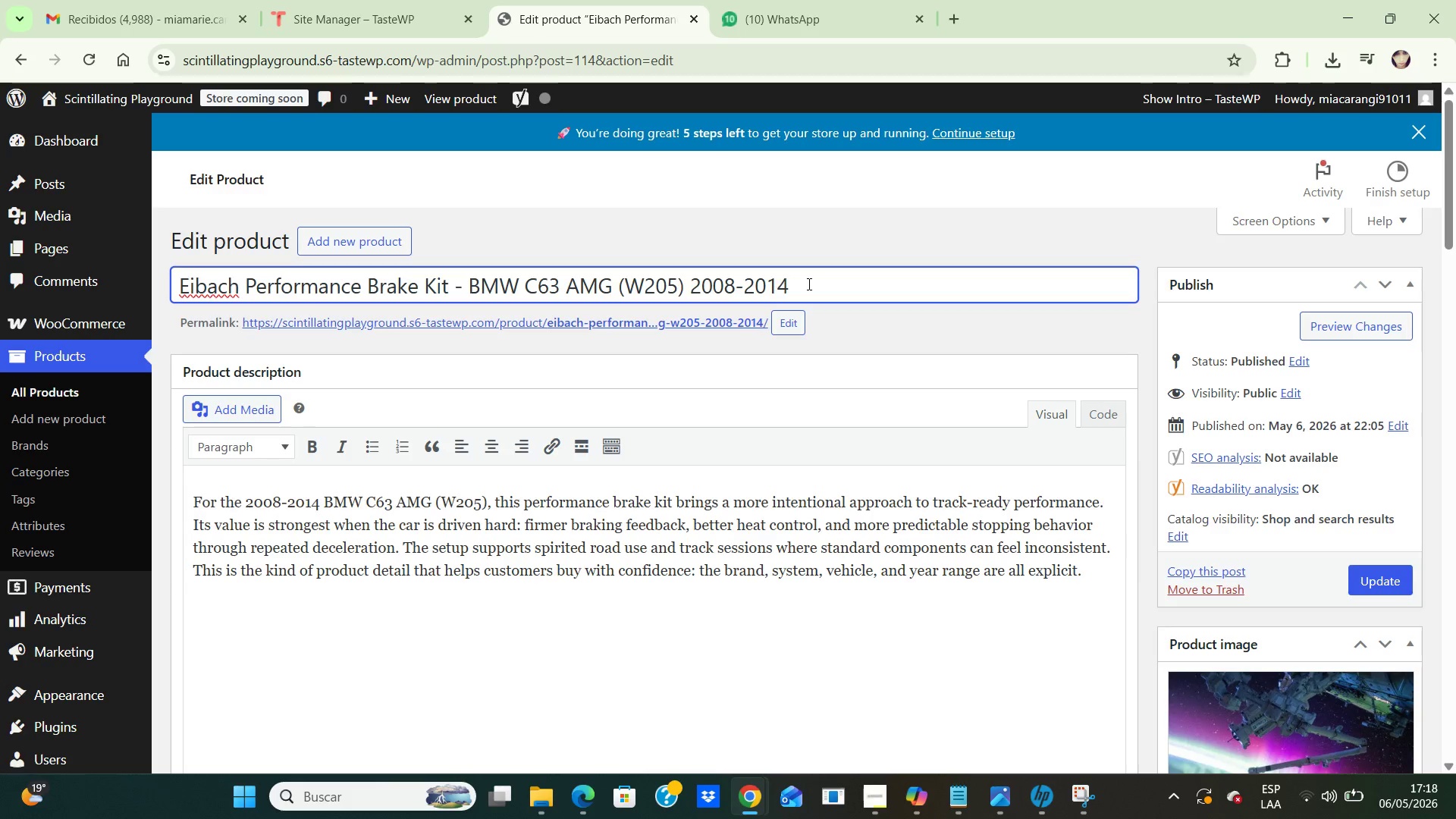 
hold_key(key=Backspace, duration=1.08)
 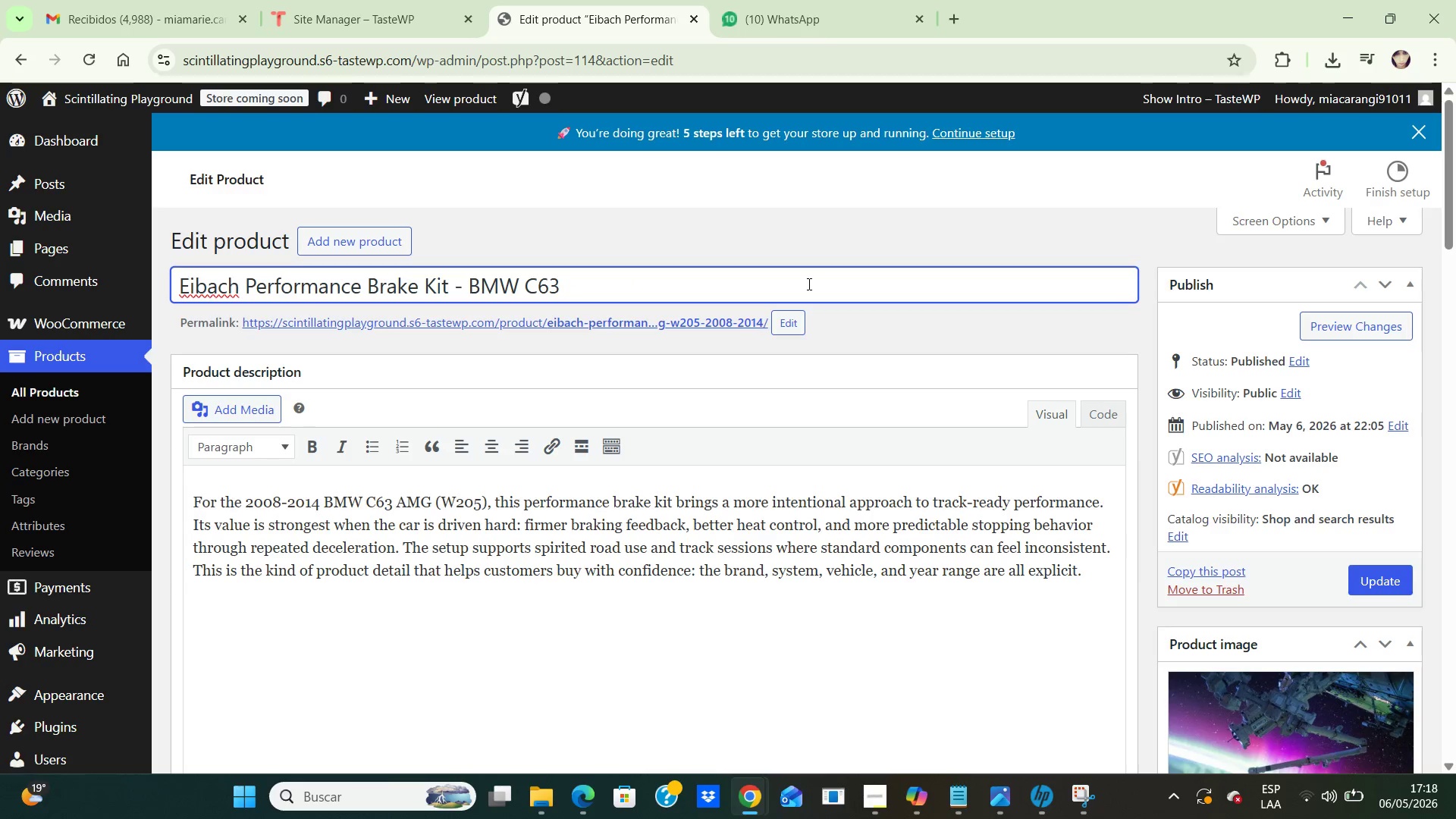 
key(Backspace)
key(Backspace)
key(Backspace)
key(Backspace)
key(Backspace)
key(Backspace)
key(Backspace)
key(Backspace)
type(Mercedes-BENZ C63)
 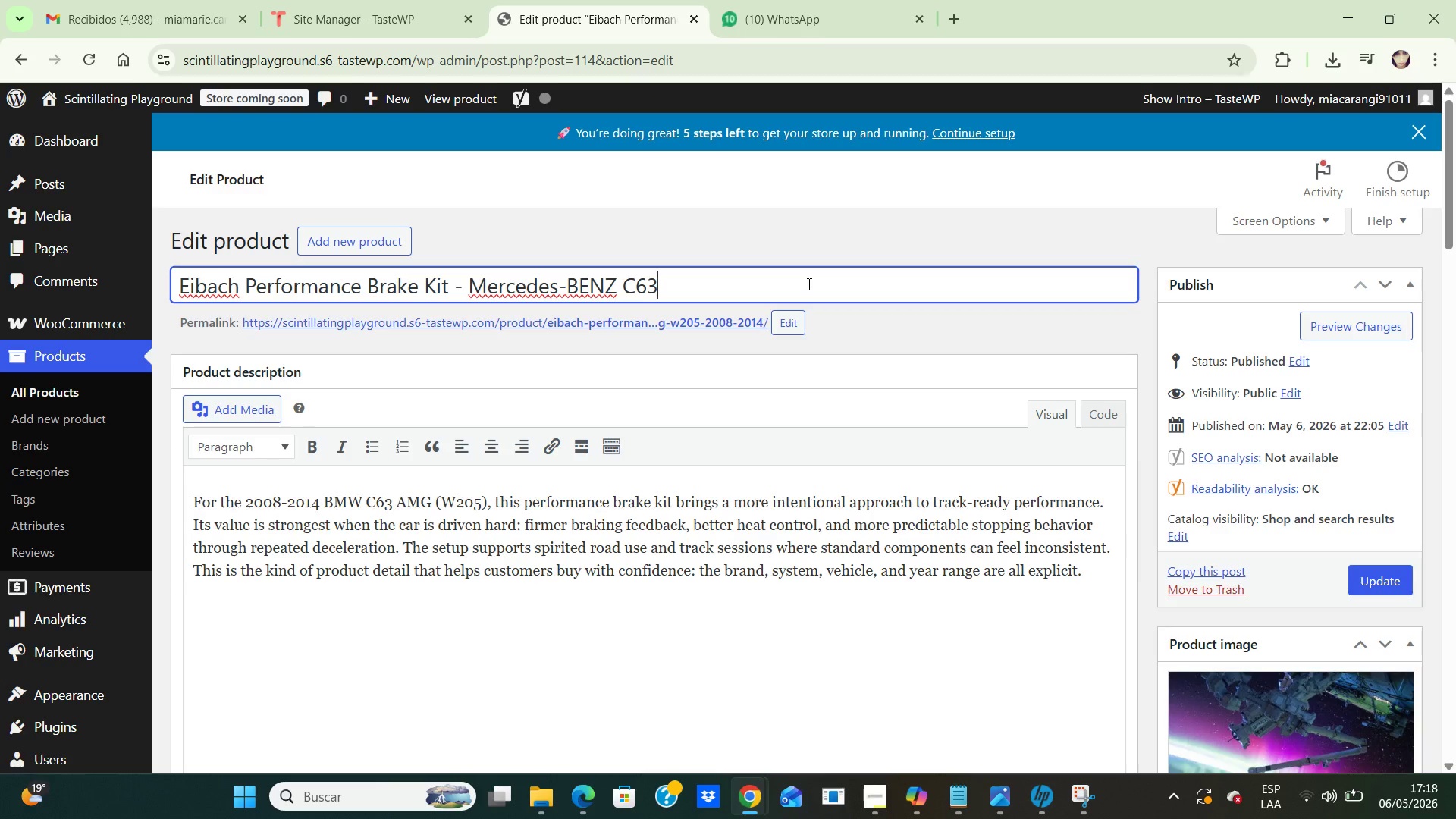 
wait(5.86)
 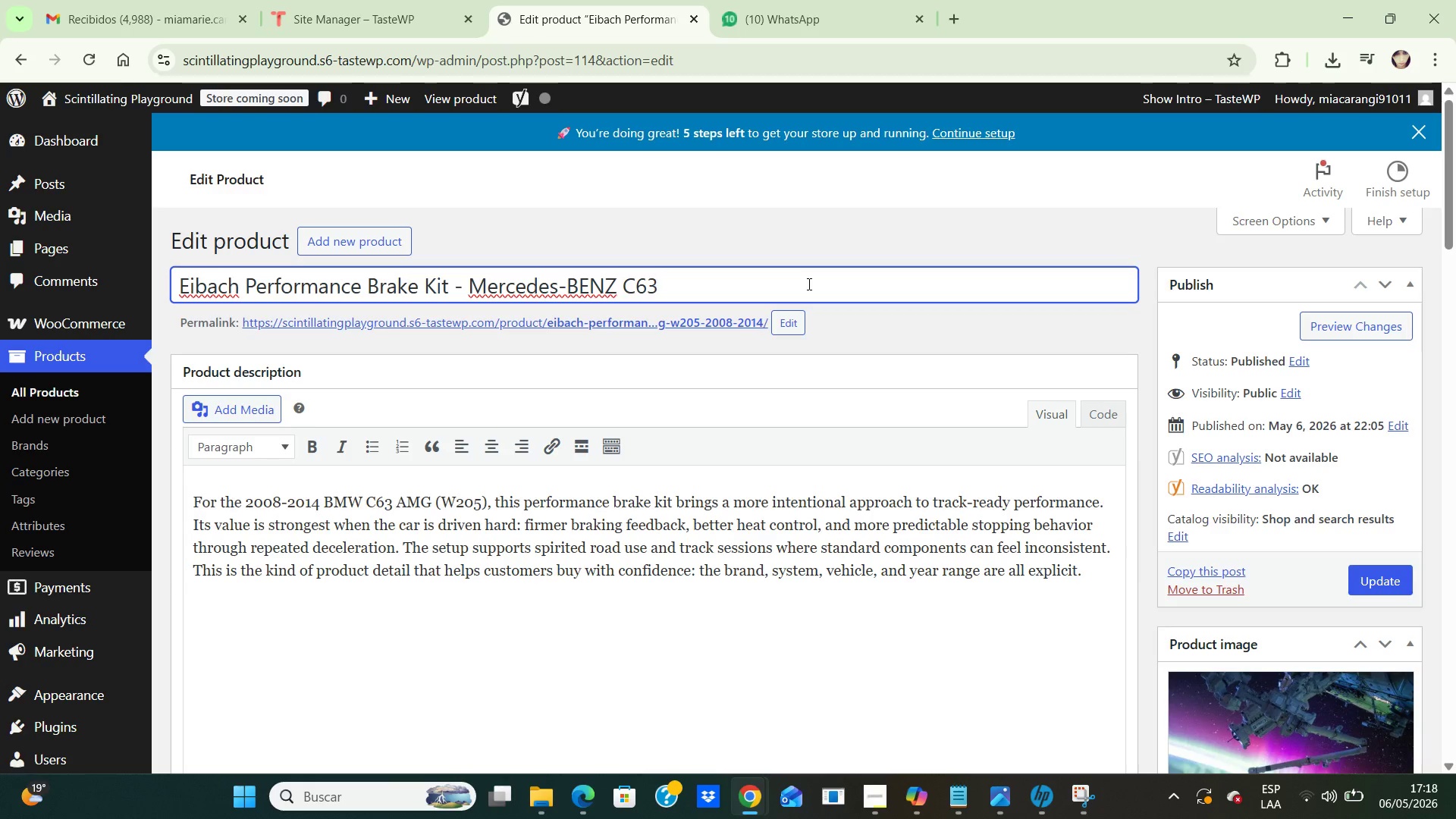 
left_click_drag(start_coordinate=[808, 284], to_coordinate=[619, 284])
 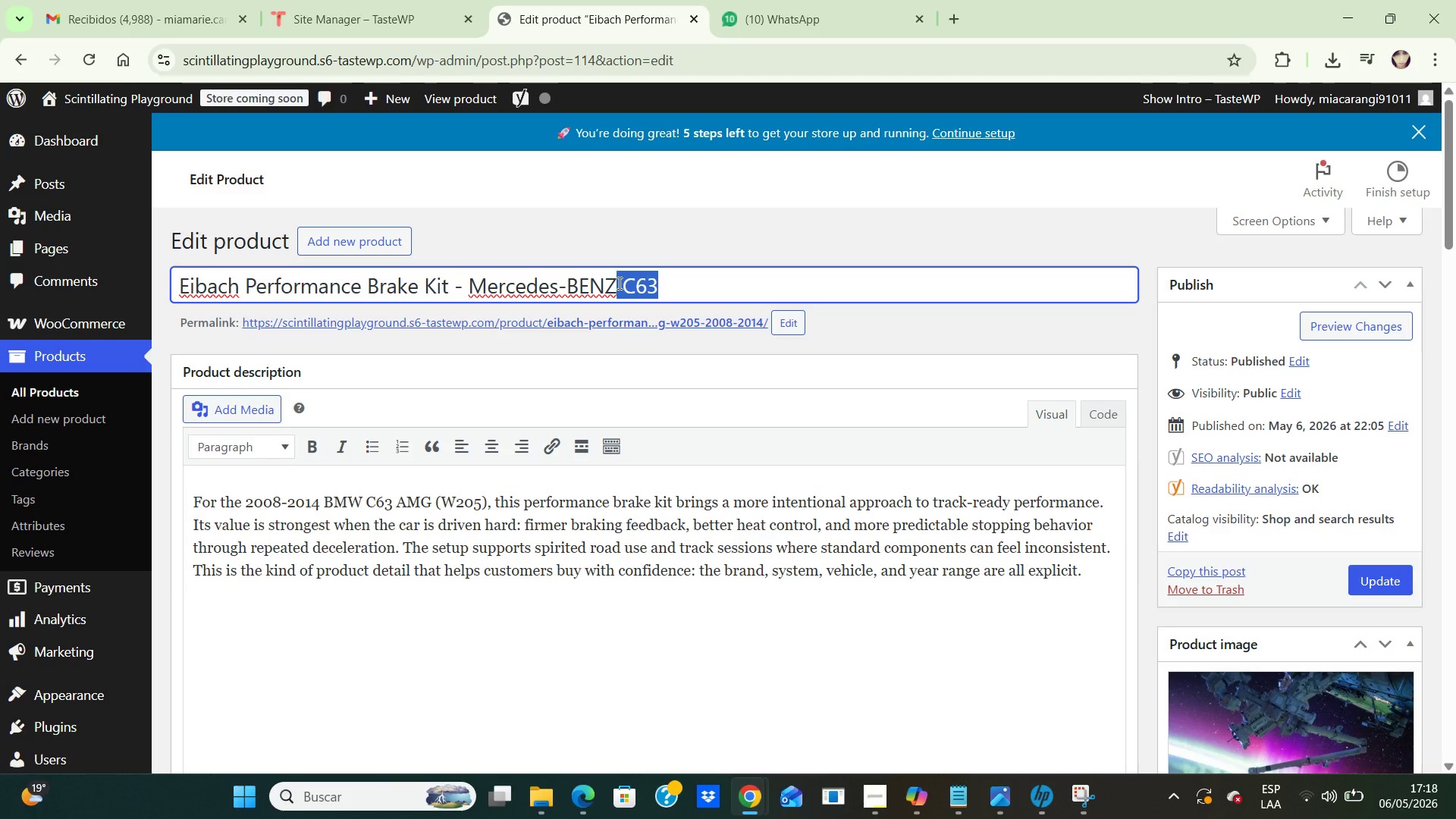 
left_click([618, 283])
 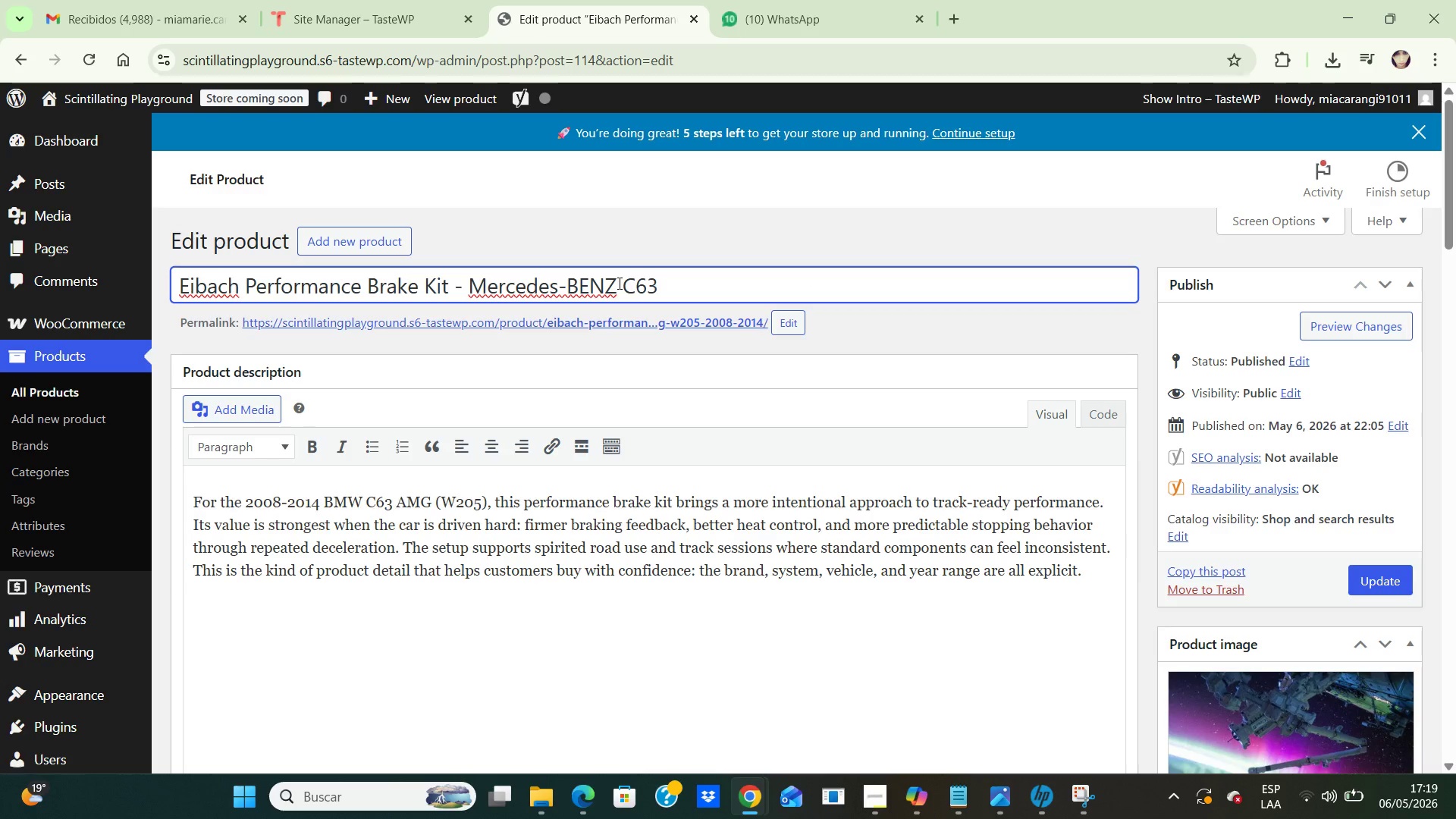 
key(Backspace)
key(Backspace)
key(Backspace)
type(enz)
 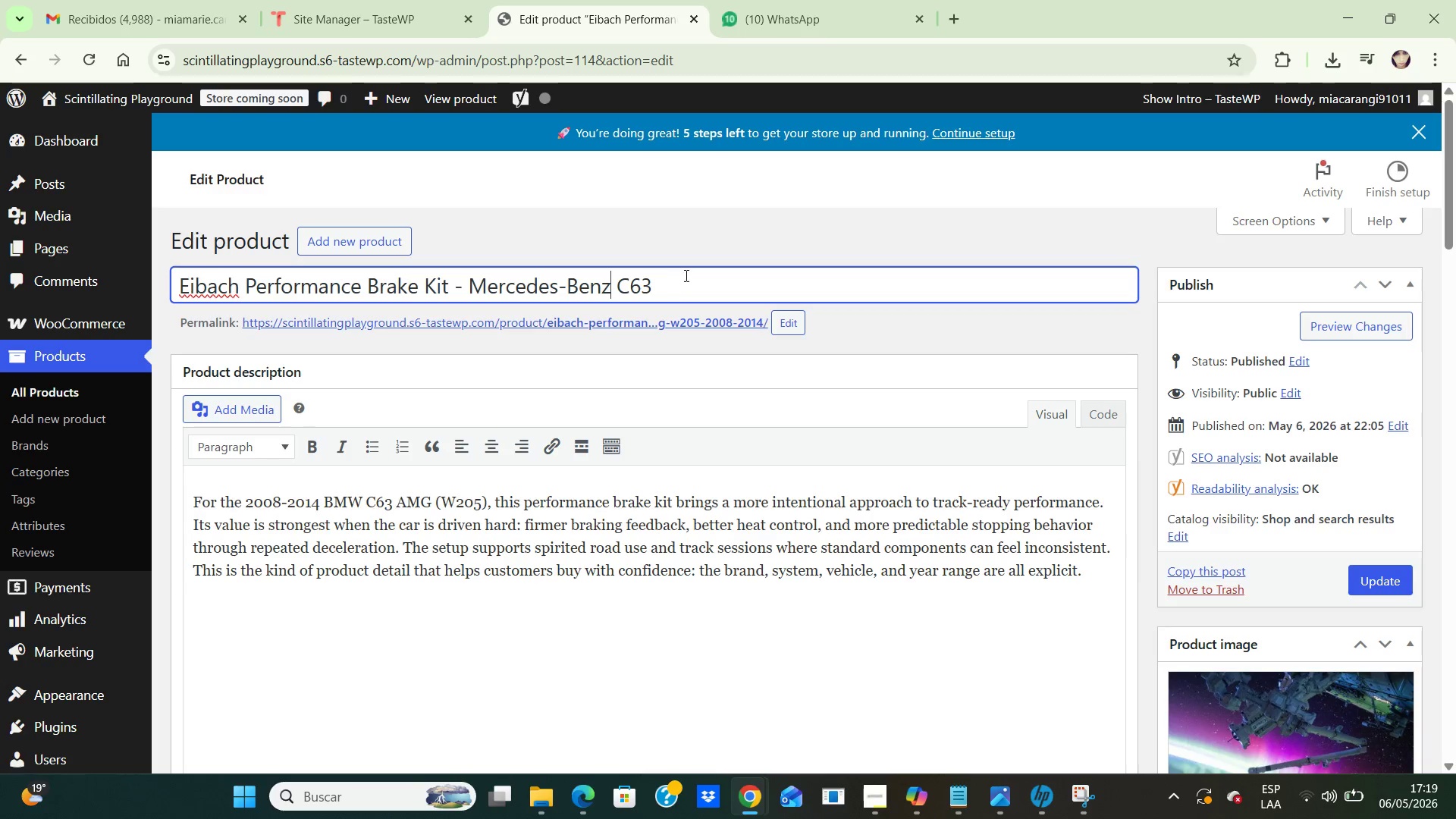 
left_click([670, 290])
 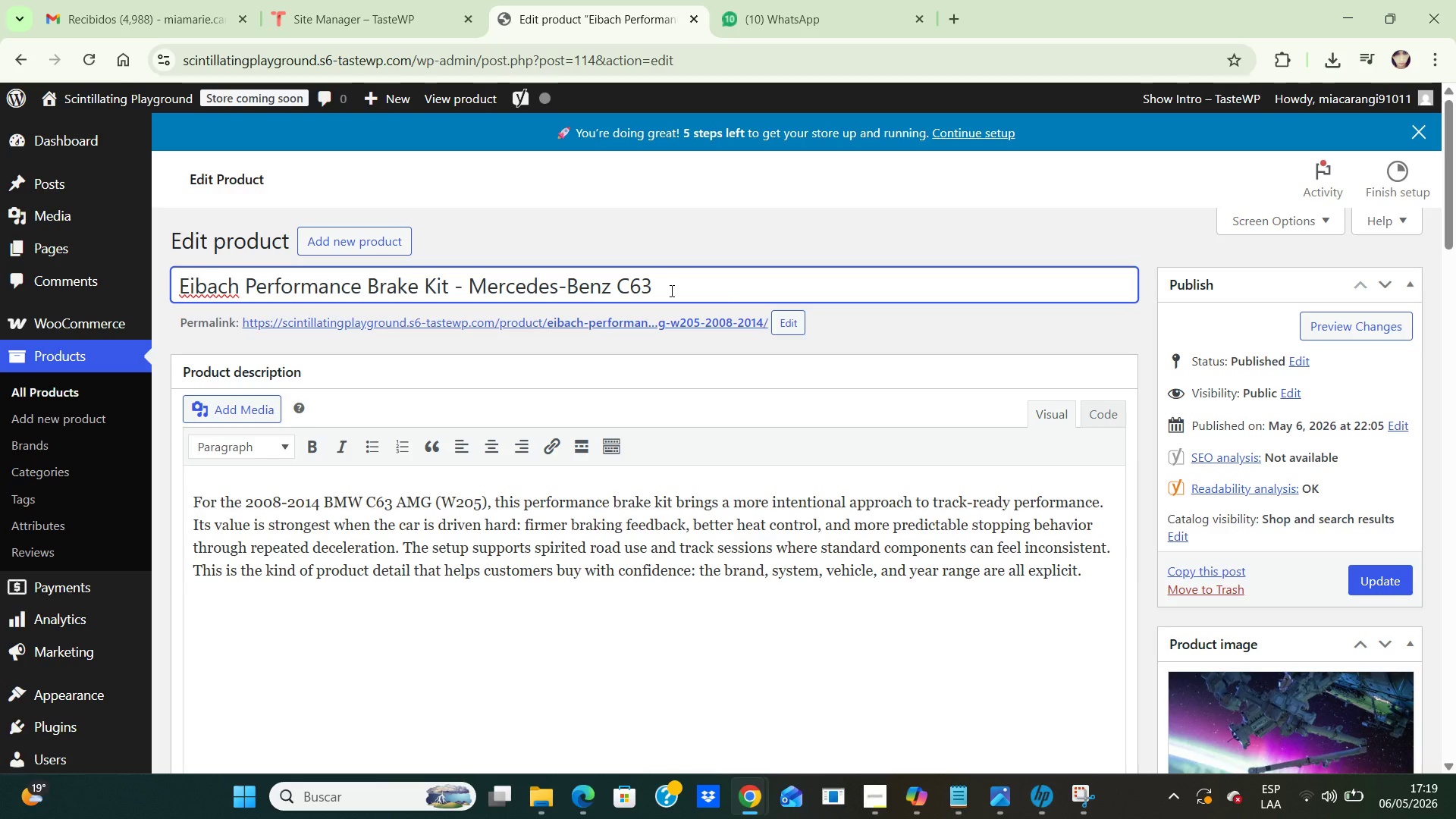 
type( AMG )
 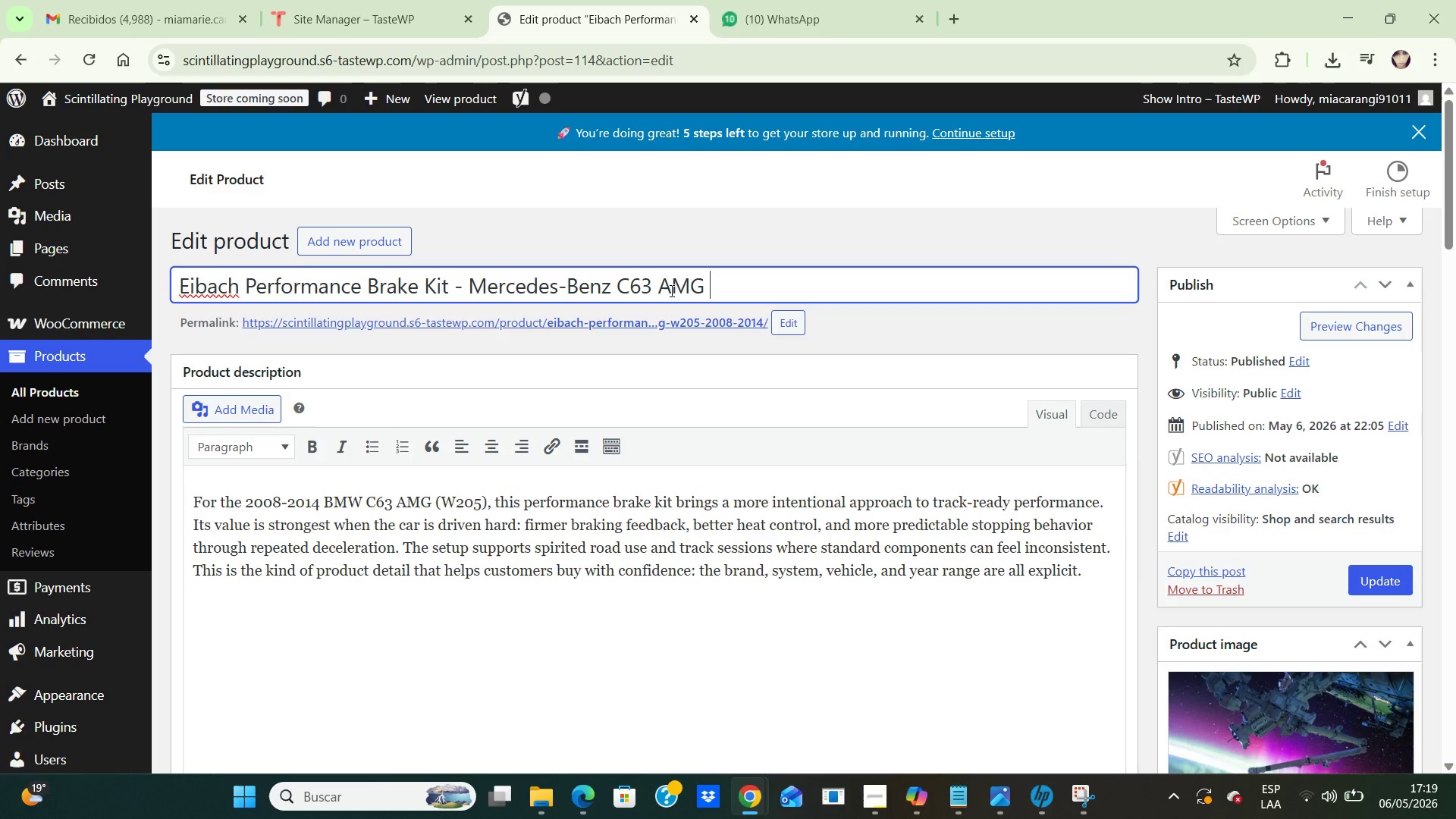 
wait(6.44)
 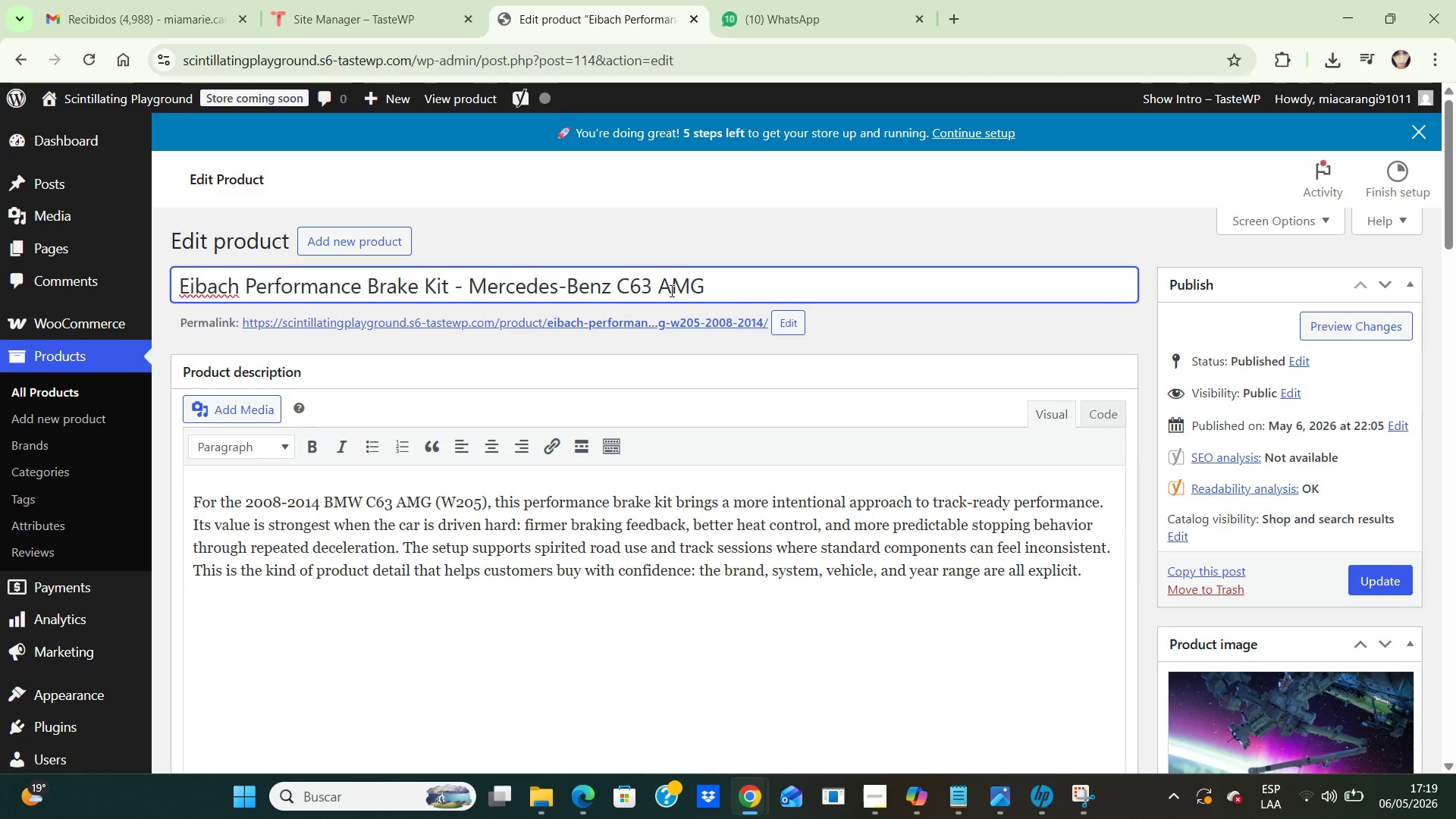 
key(Shift+8)
 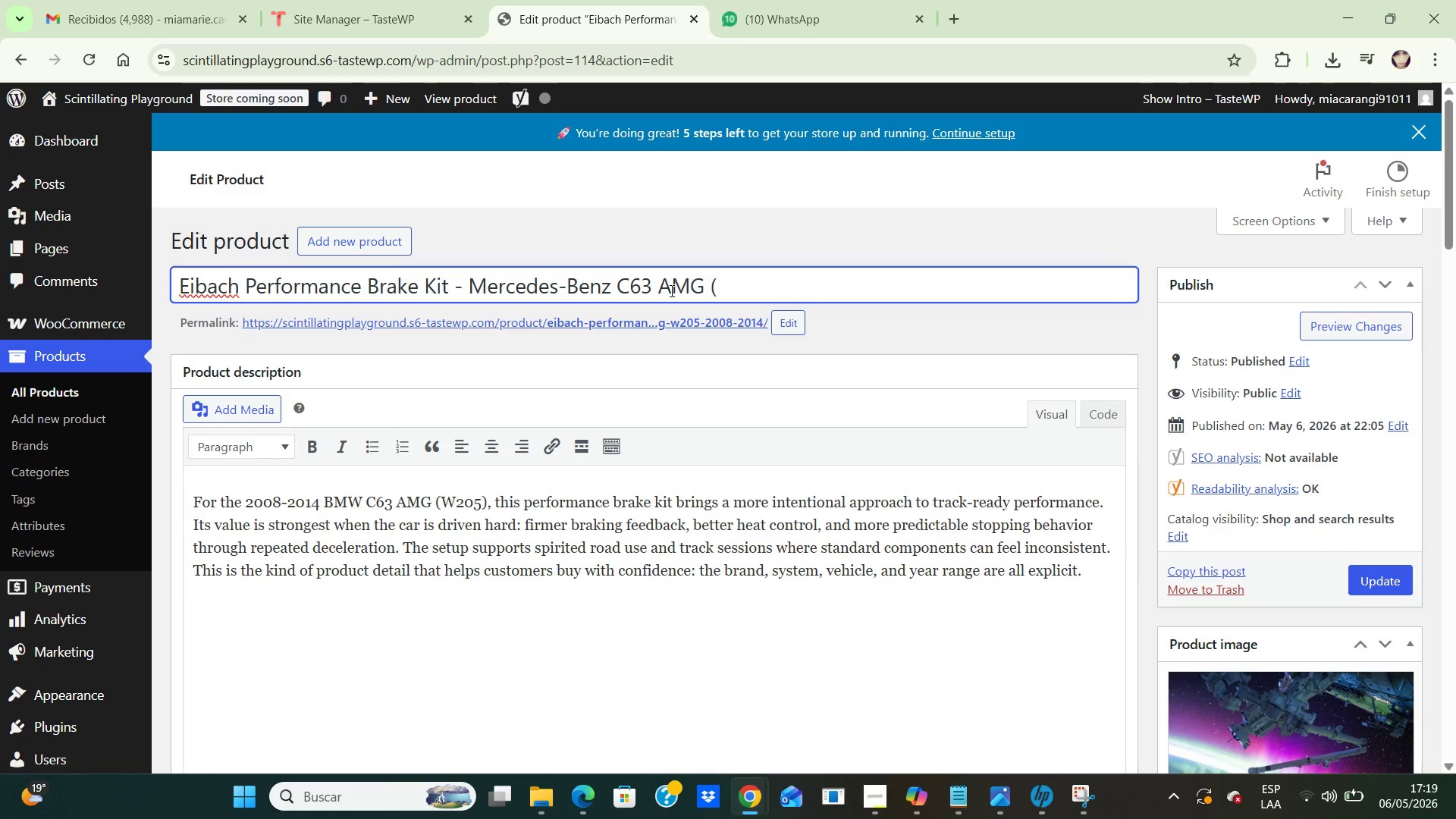 
wait(6.64)
 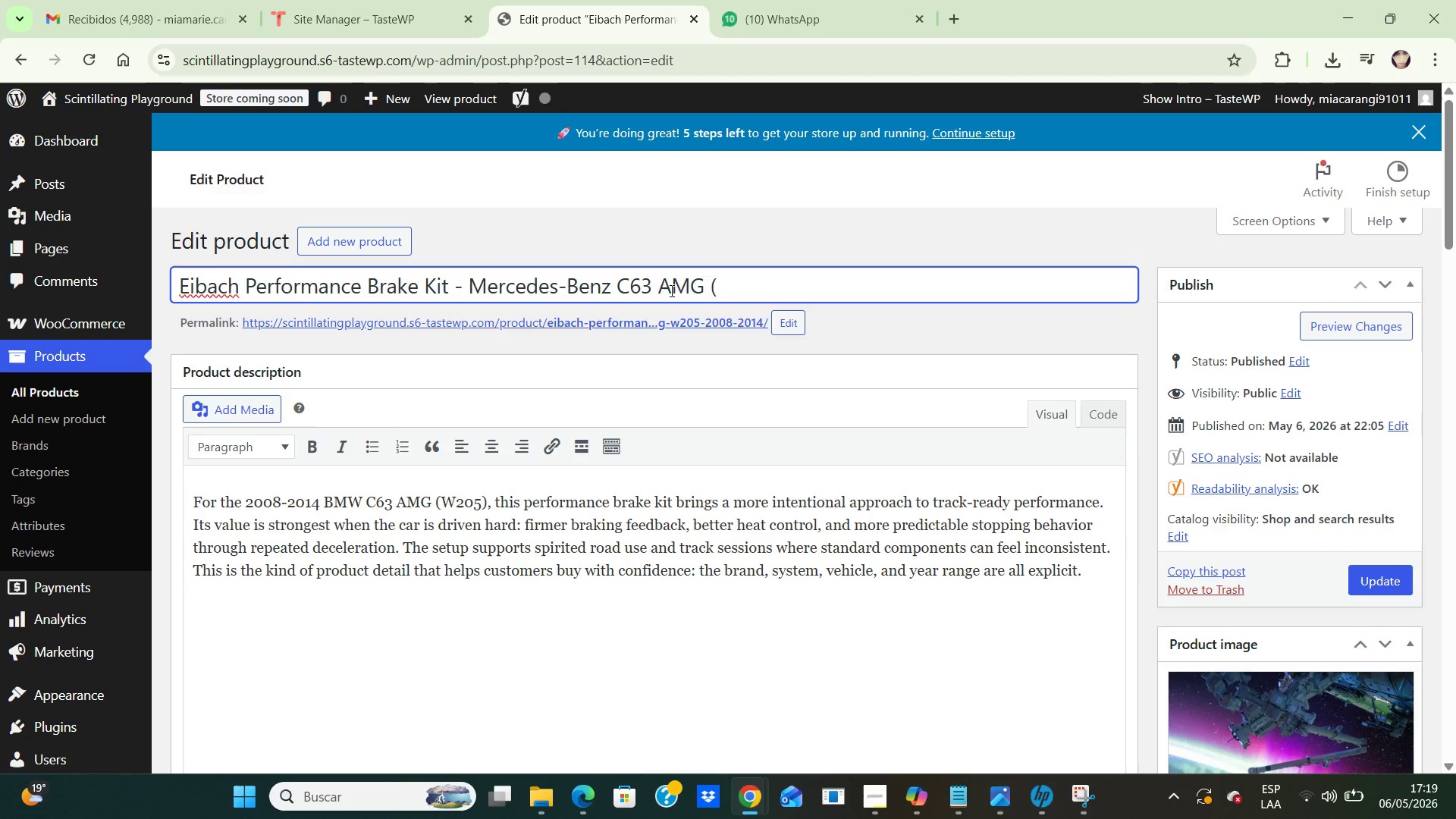 
type(W20)
 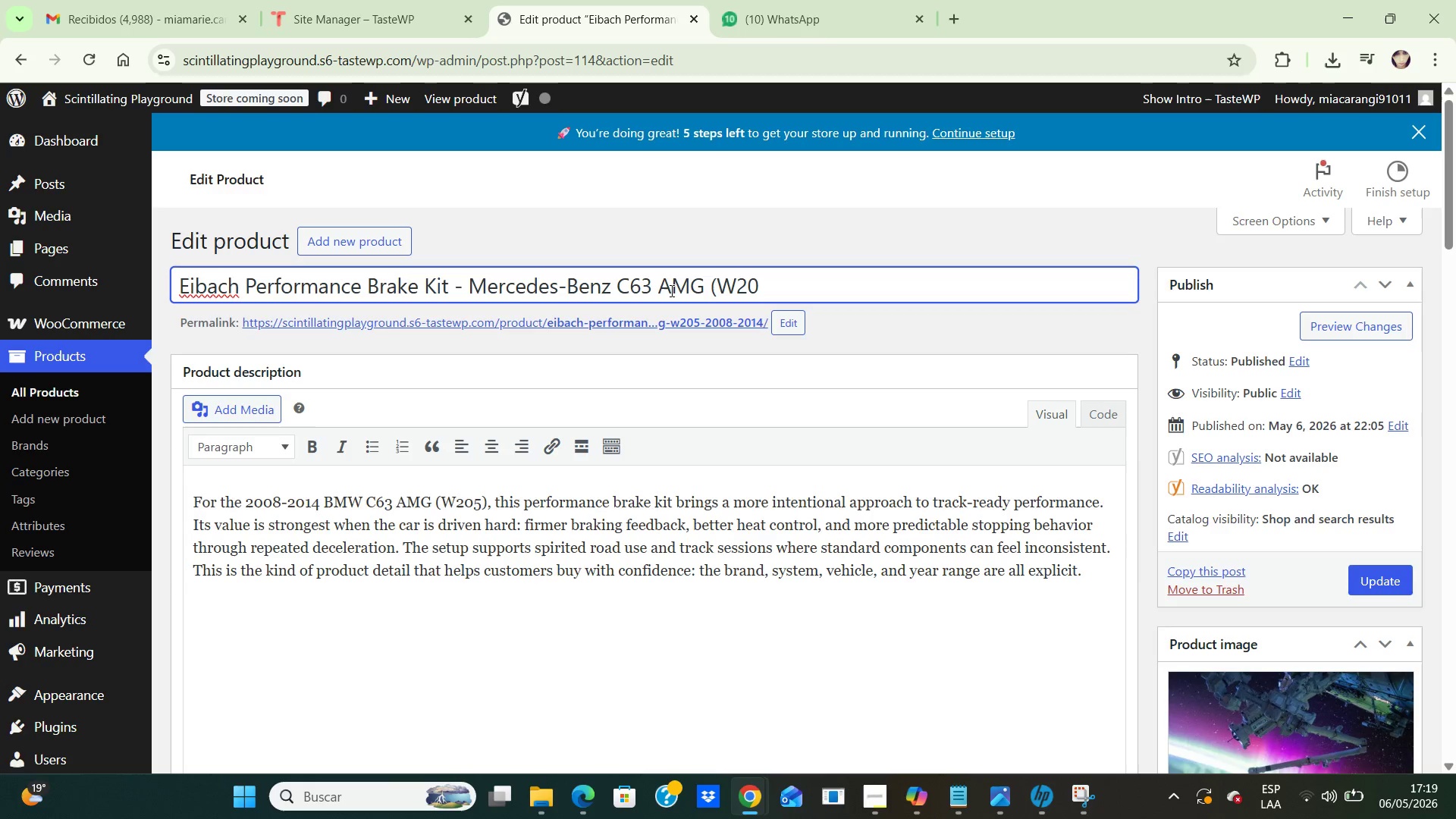 
key(5)
 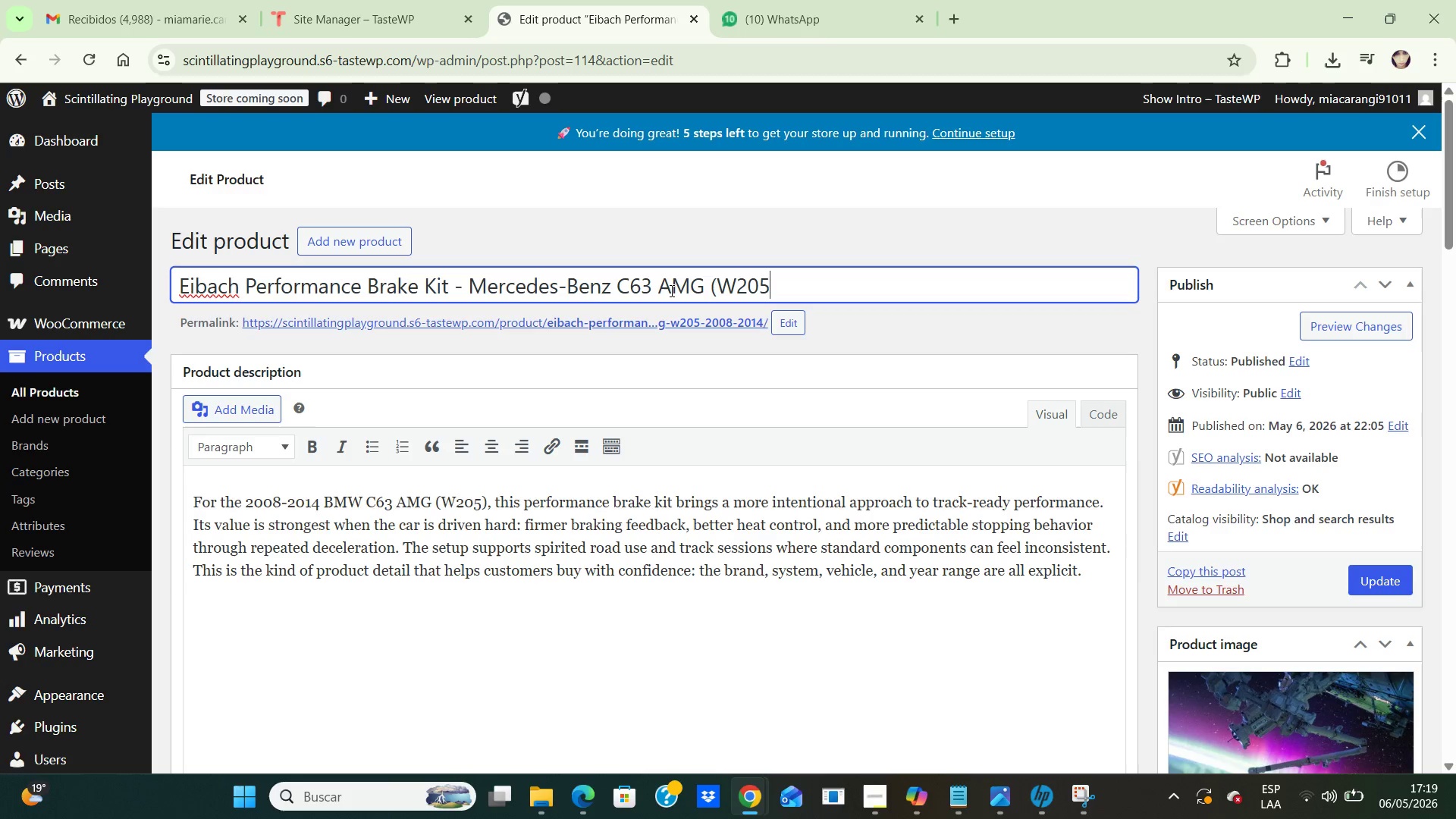 
type(( 2015-2020)
 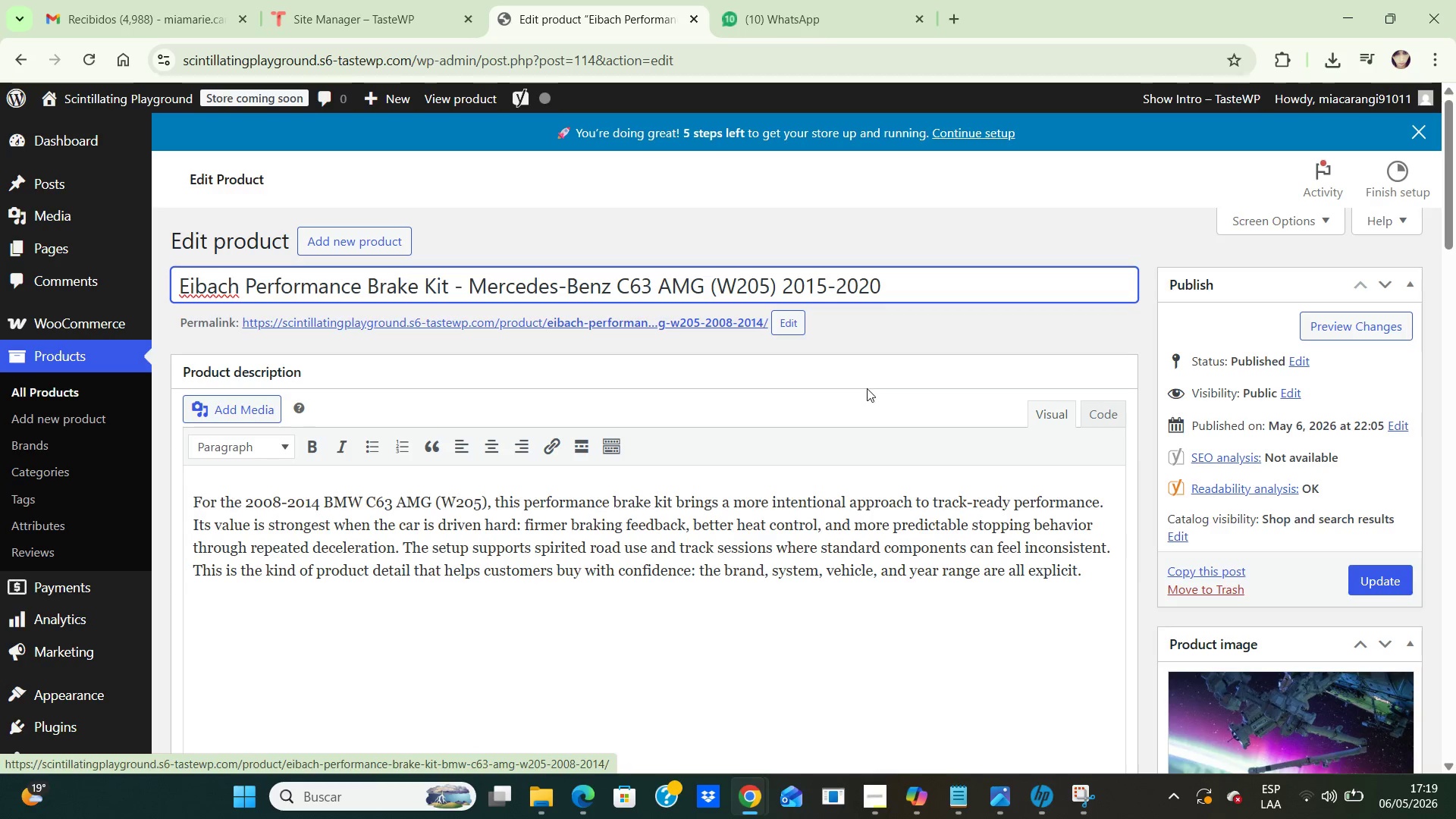 
wait(10.14)
 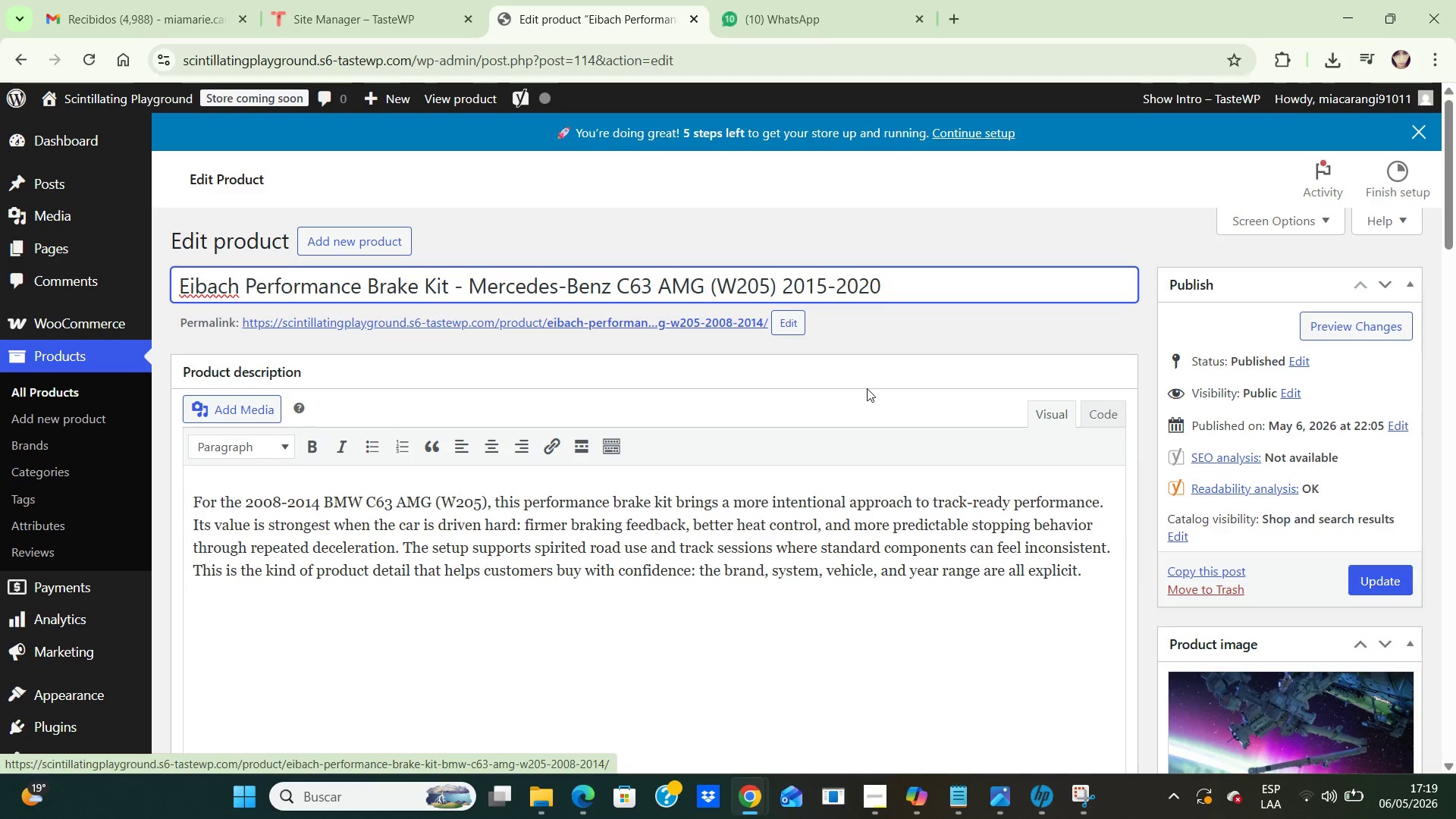 
left_click([1370, 576])
 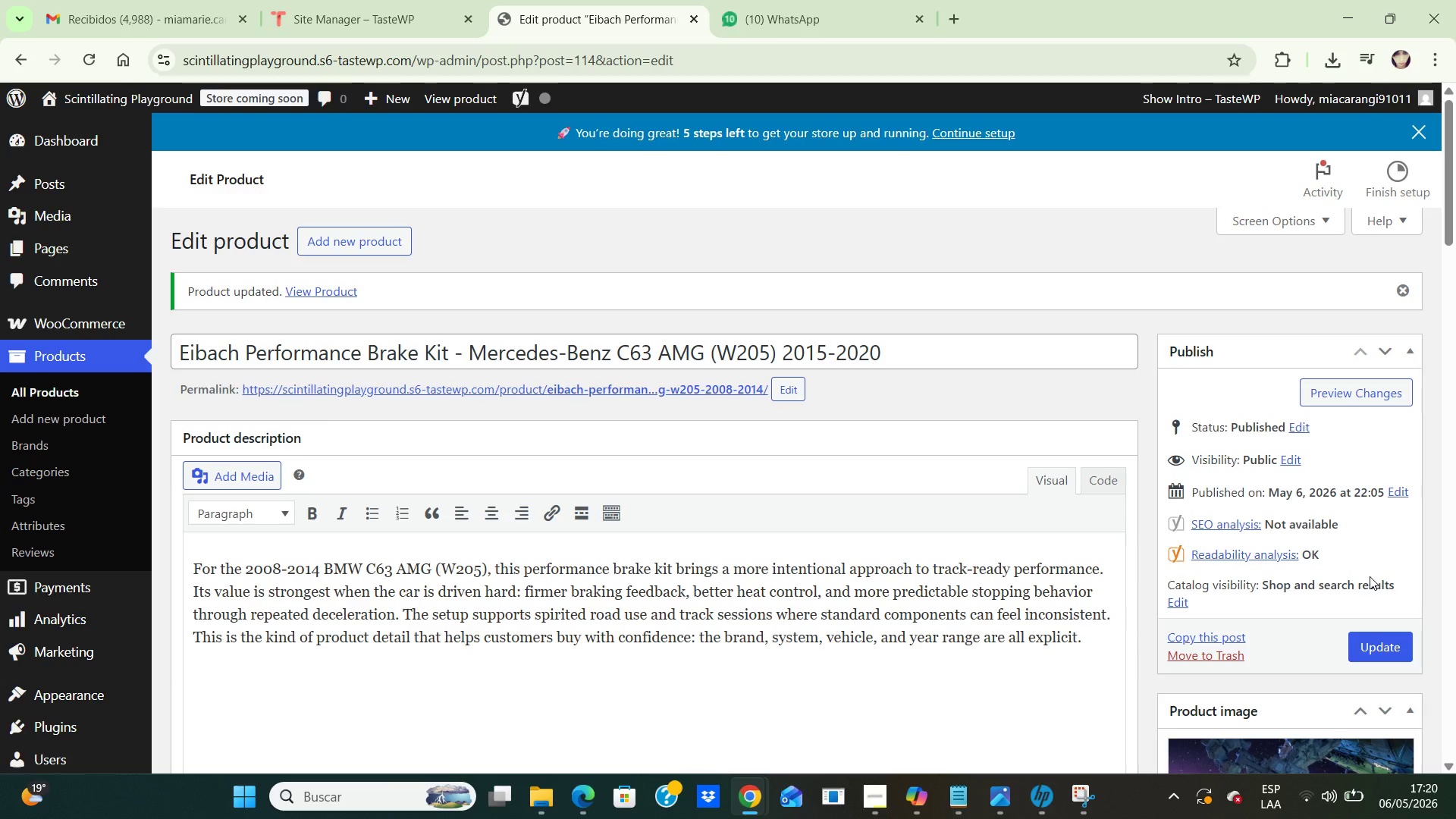 
wait(28.27)
 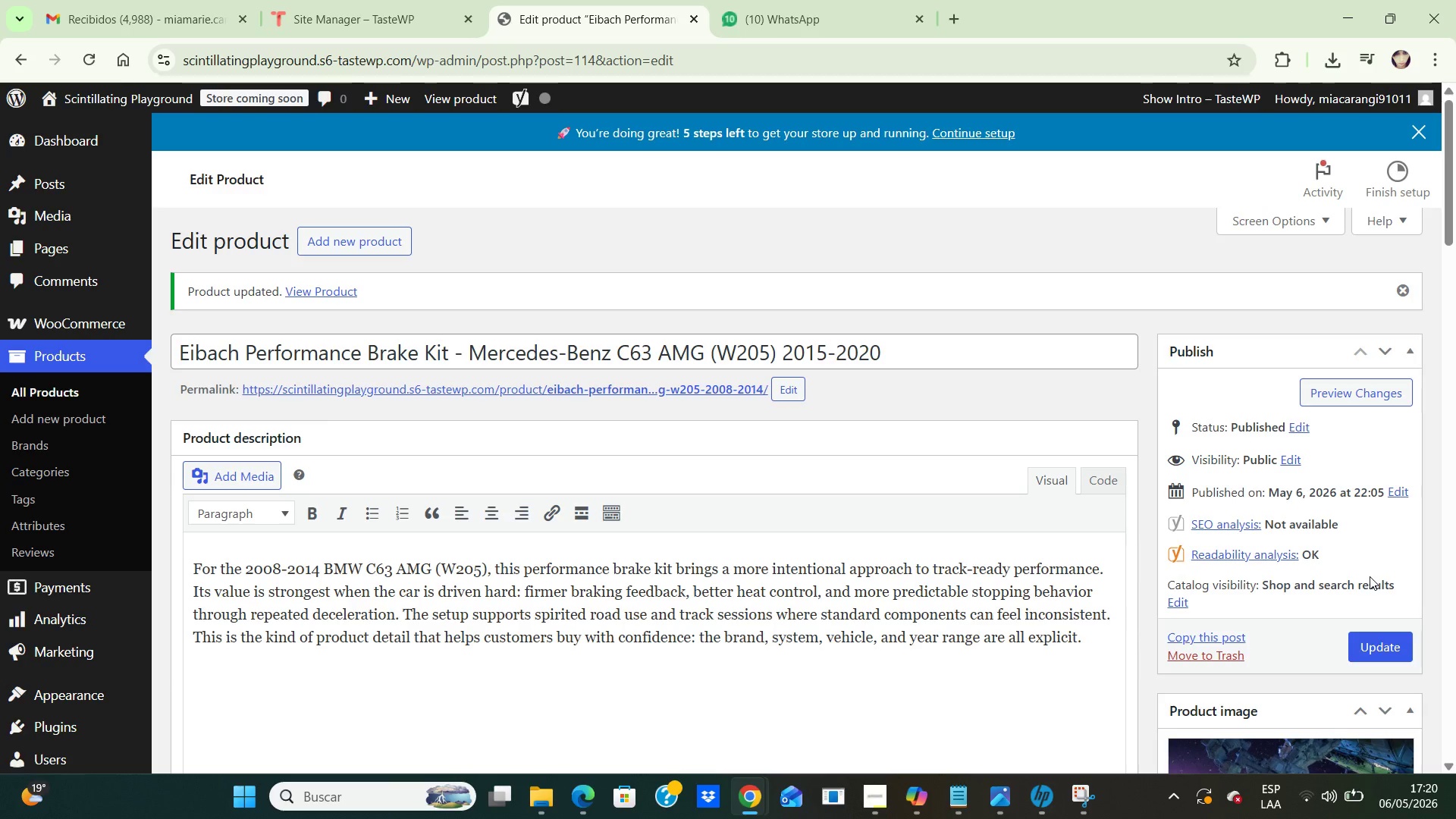 
left_click([1374, 643])
 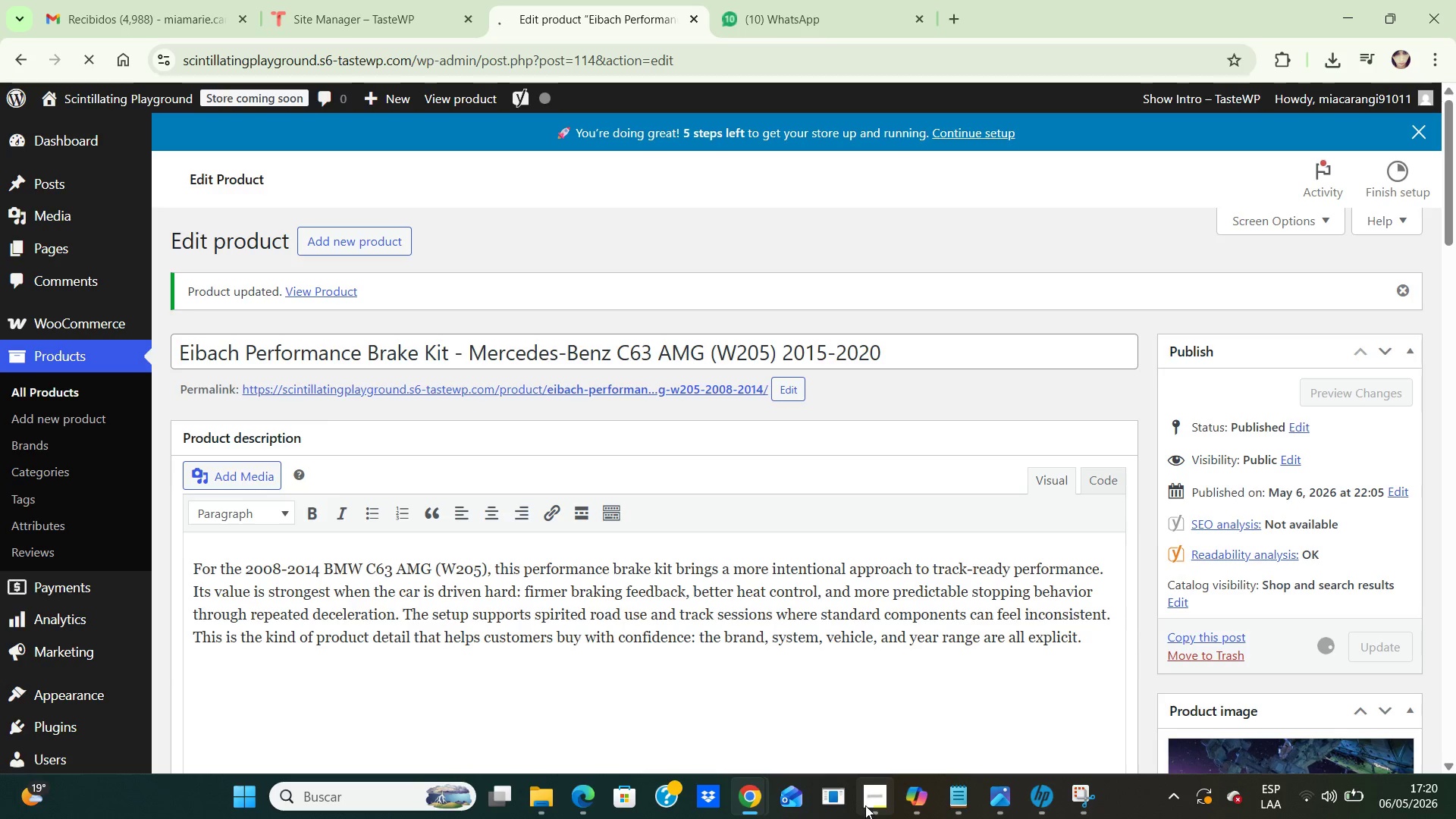 
left_click([868, 805])